 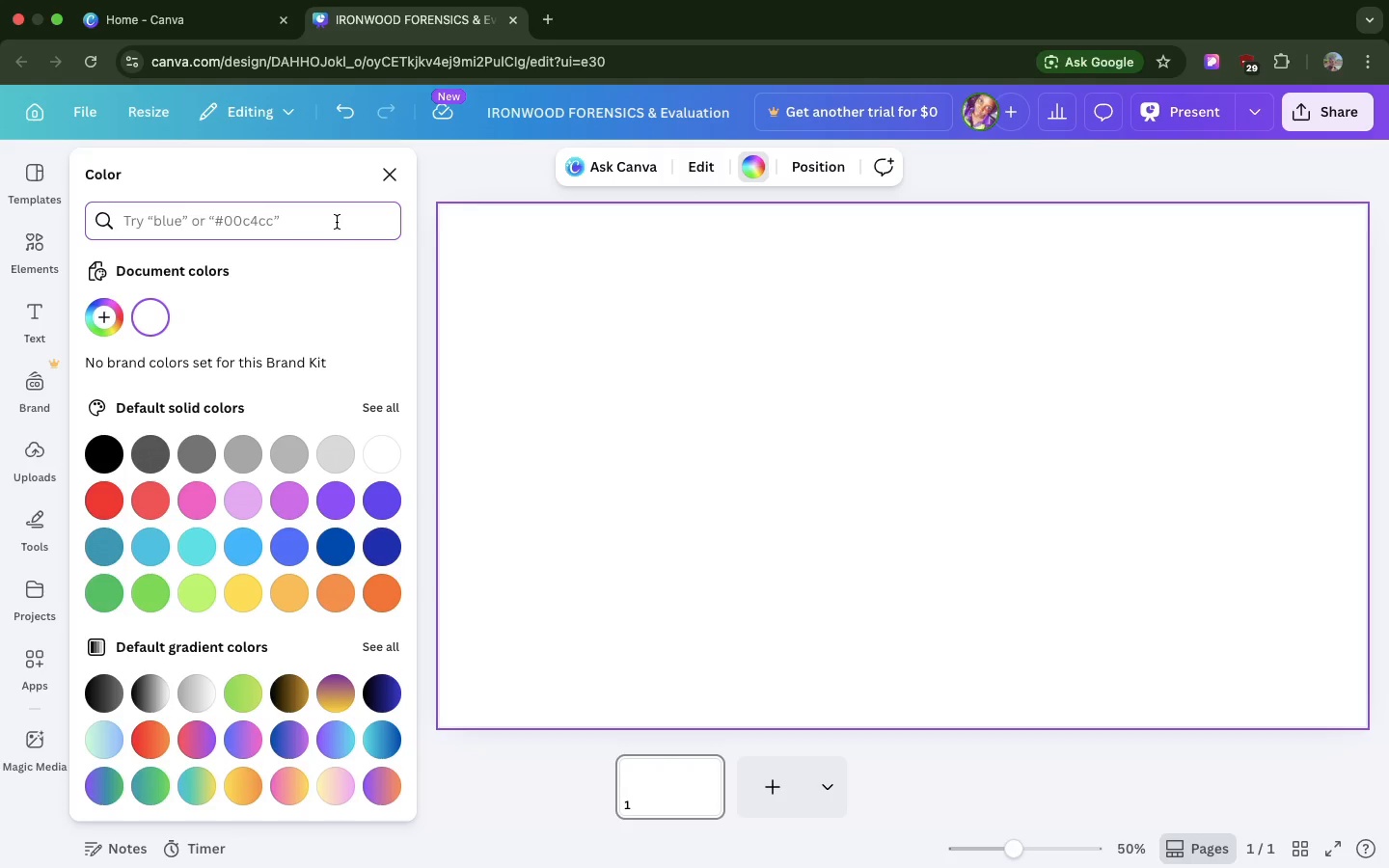 
type(deep navy)
 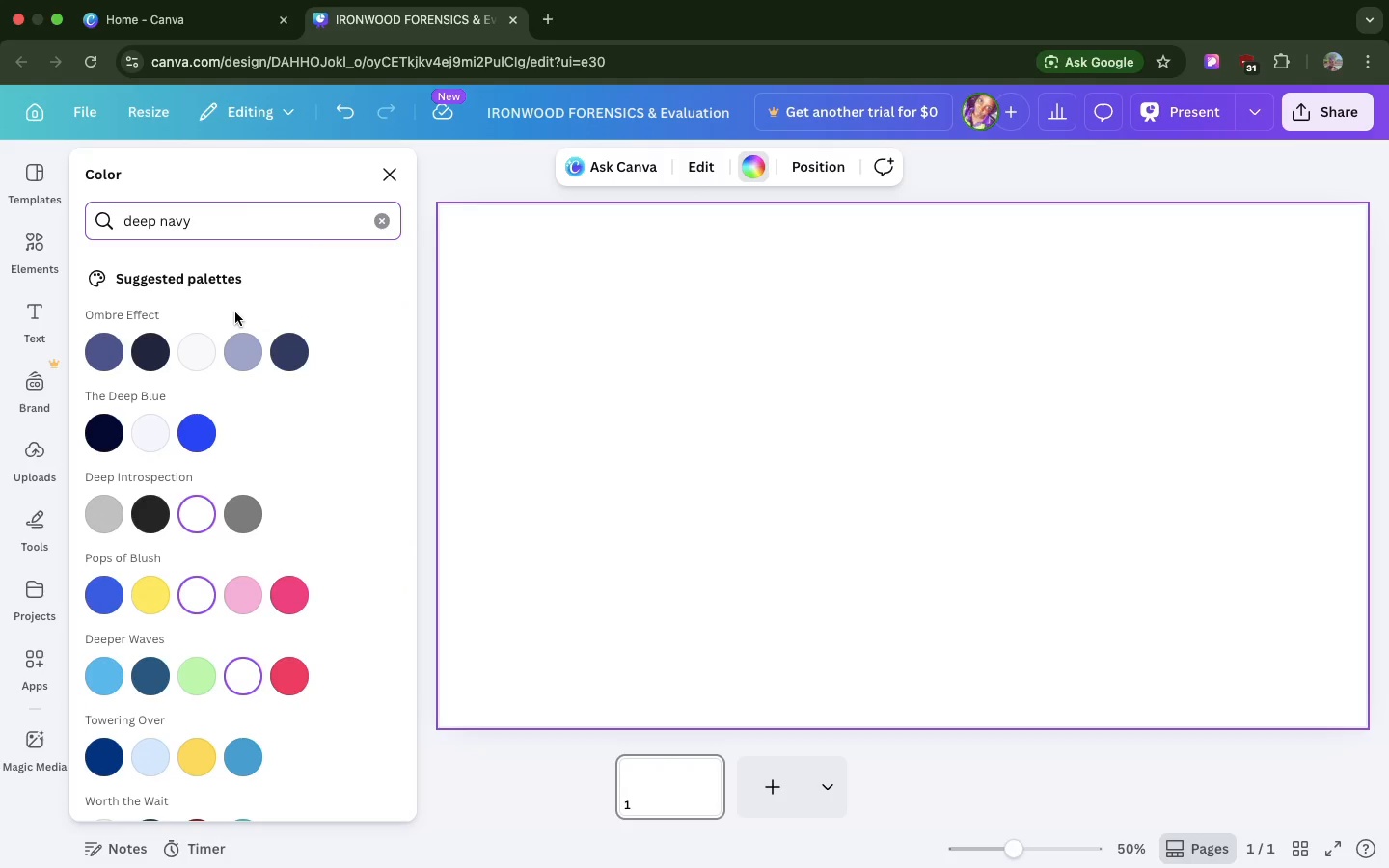 
type(blue)
 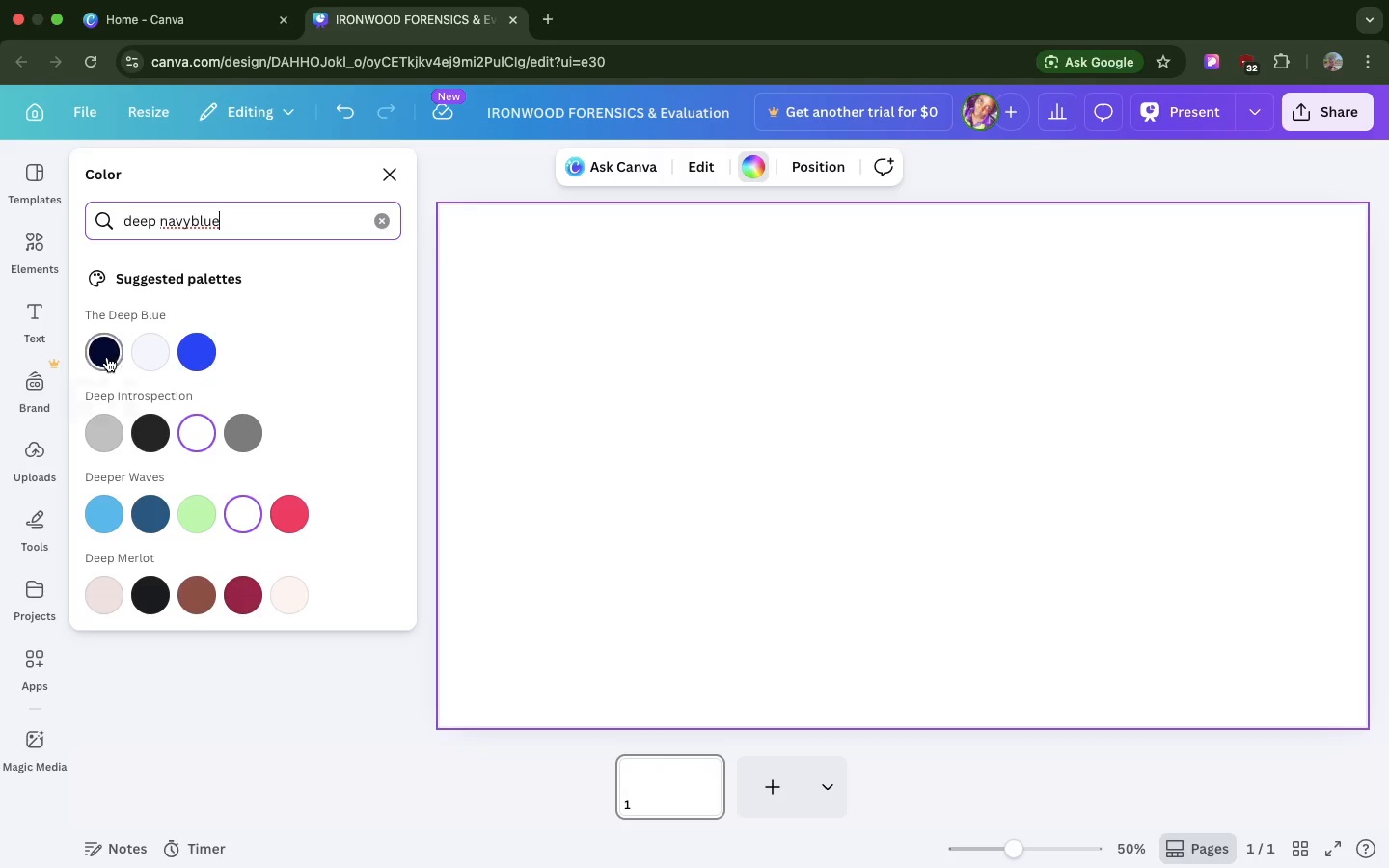 
left_click([105, 355])
 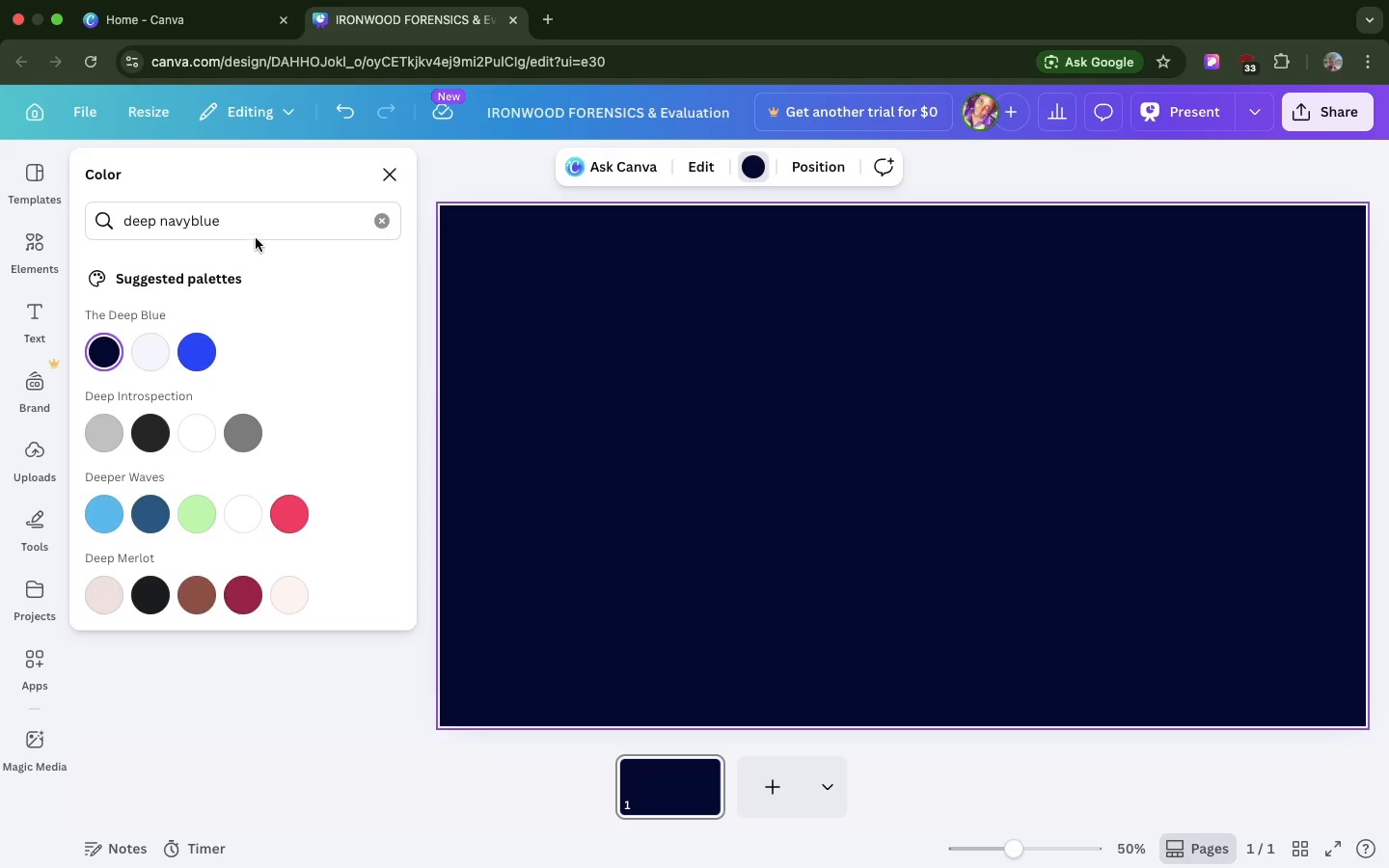 
double_click([236, 225])
 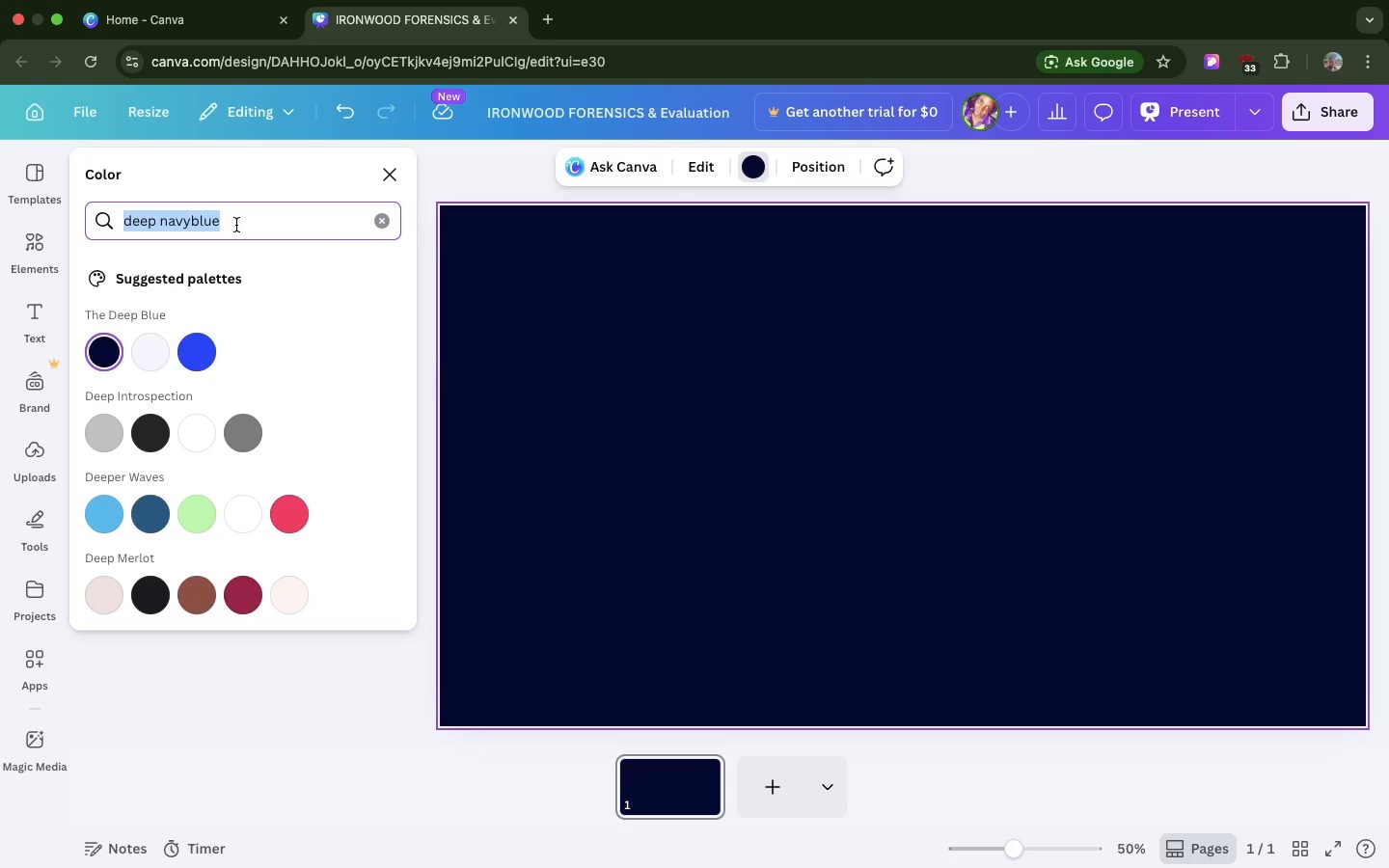 
triple_click([236, 225])
 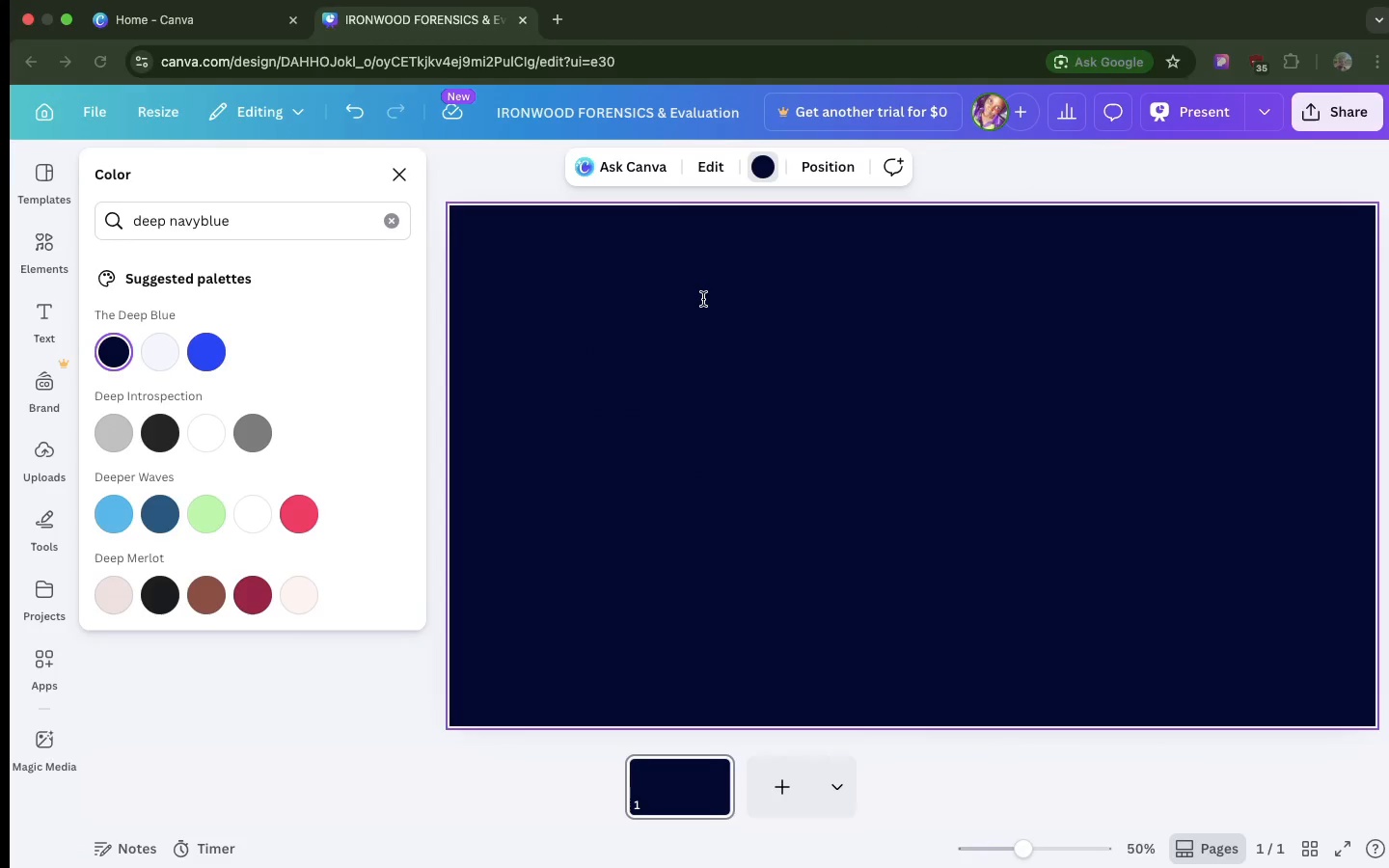 
wait(7.06)
 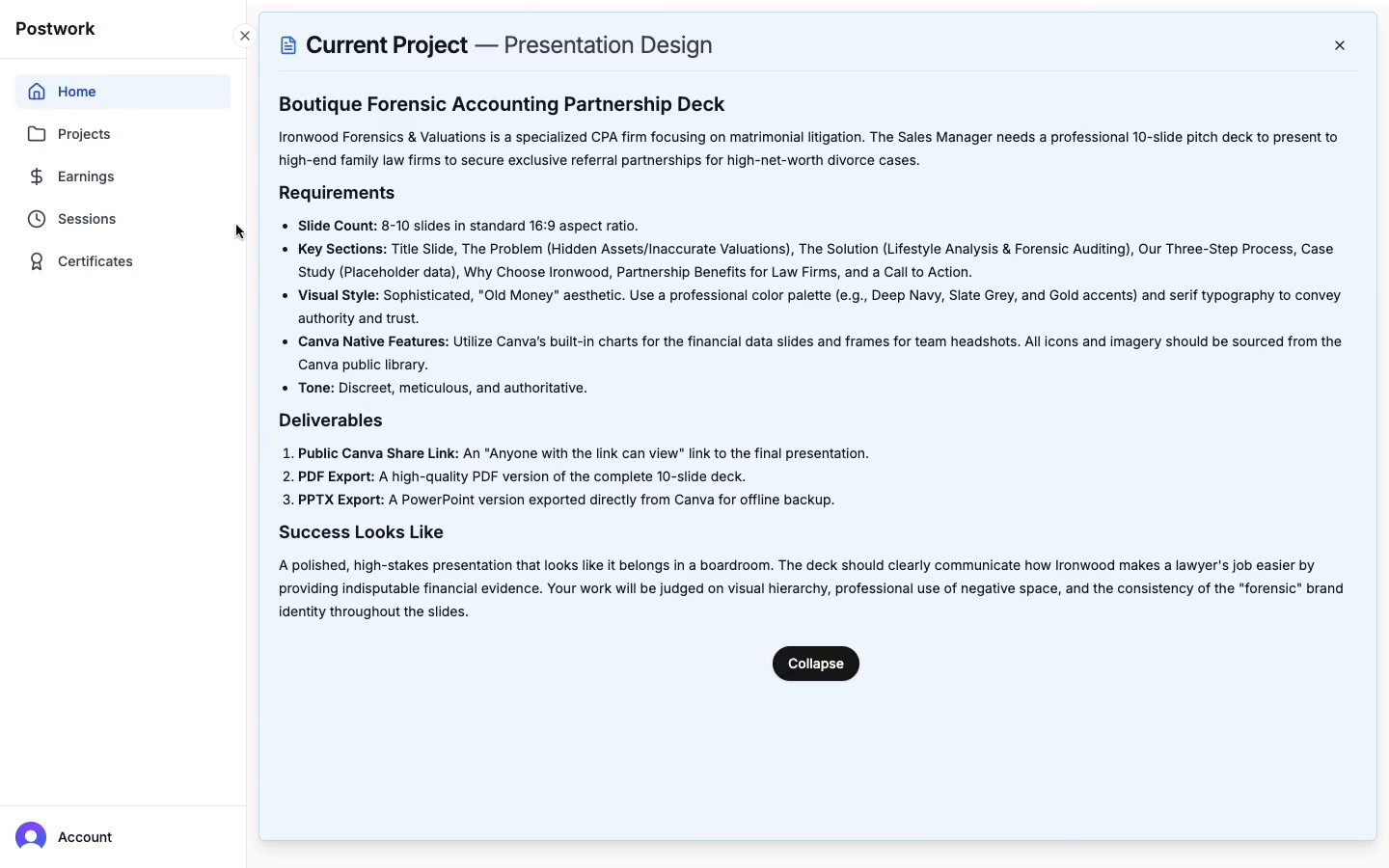 
double_click([283, 212])
 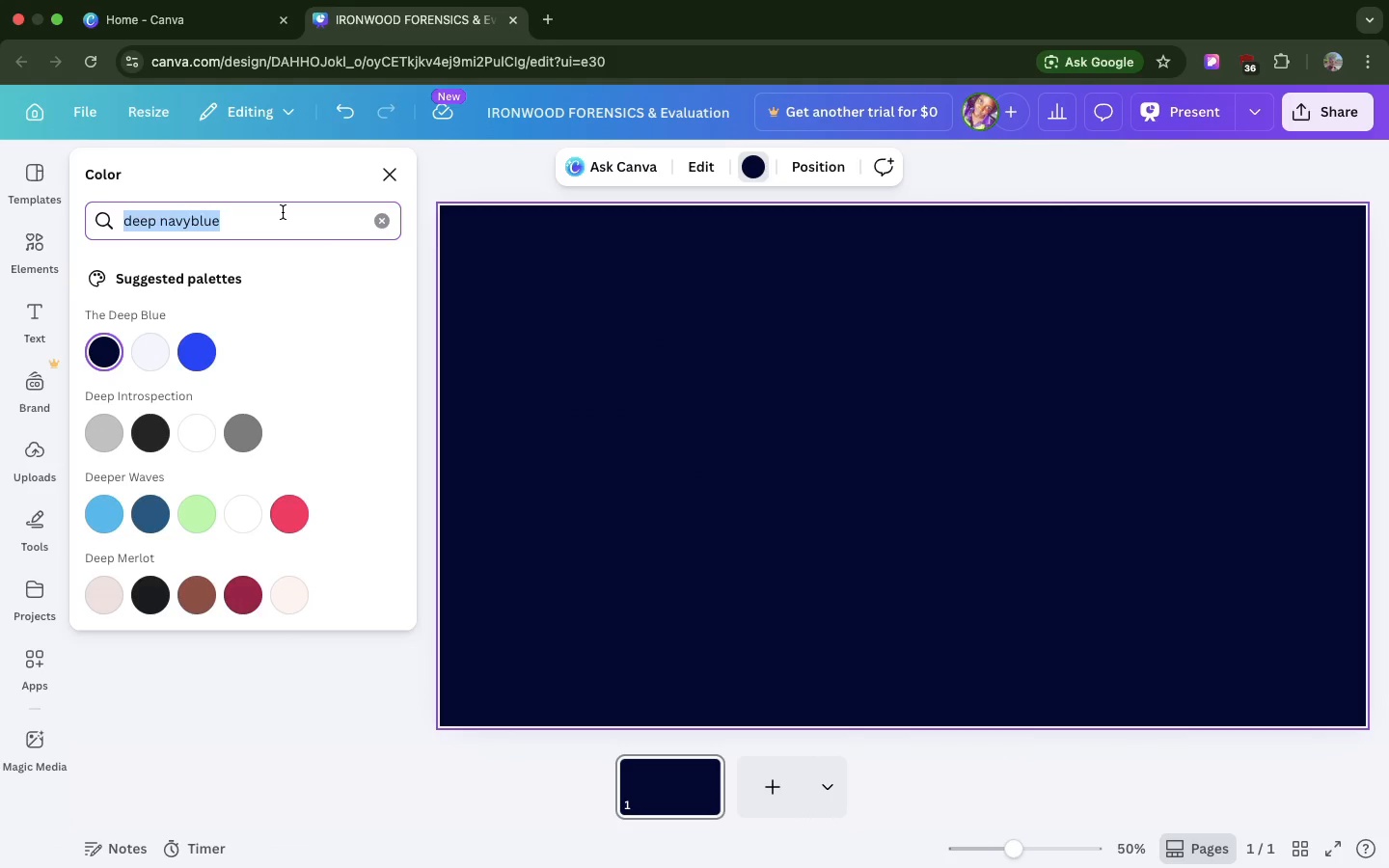 
triple_click([283, 212])
 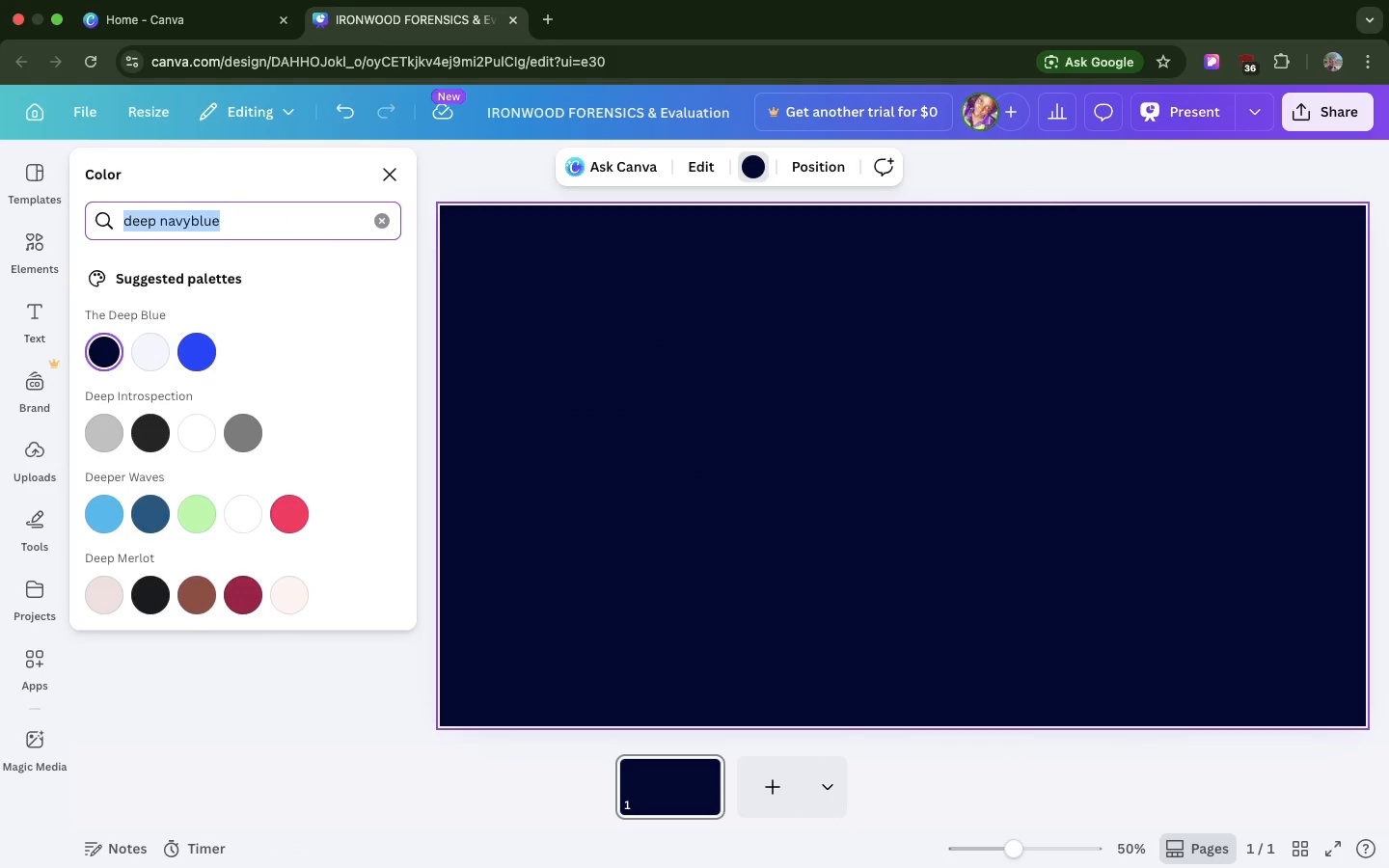 
type(gold)
 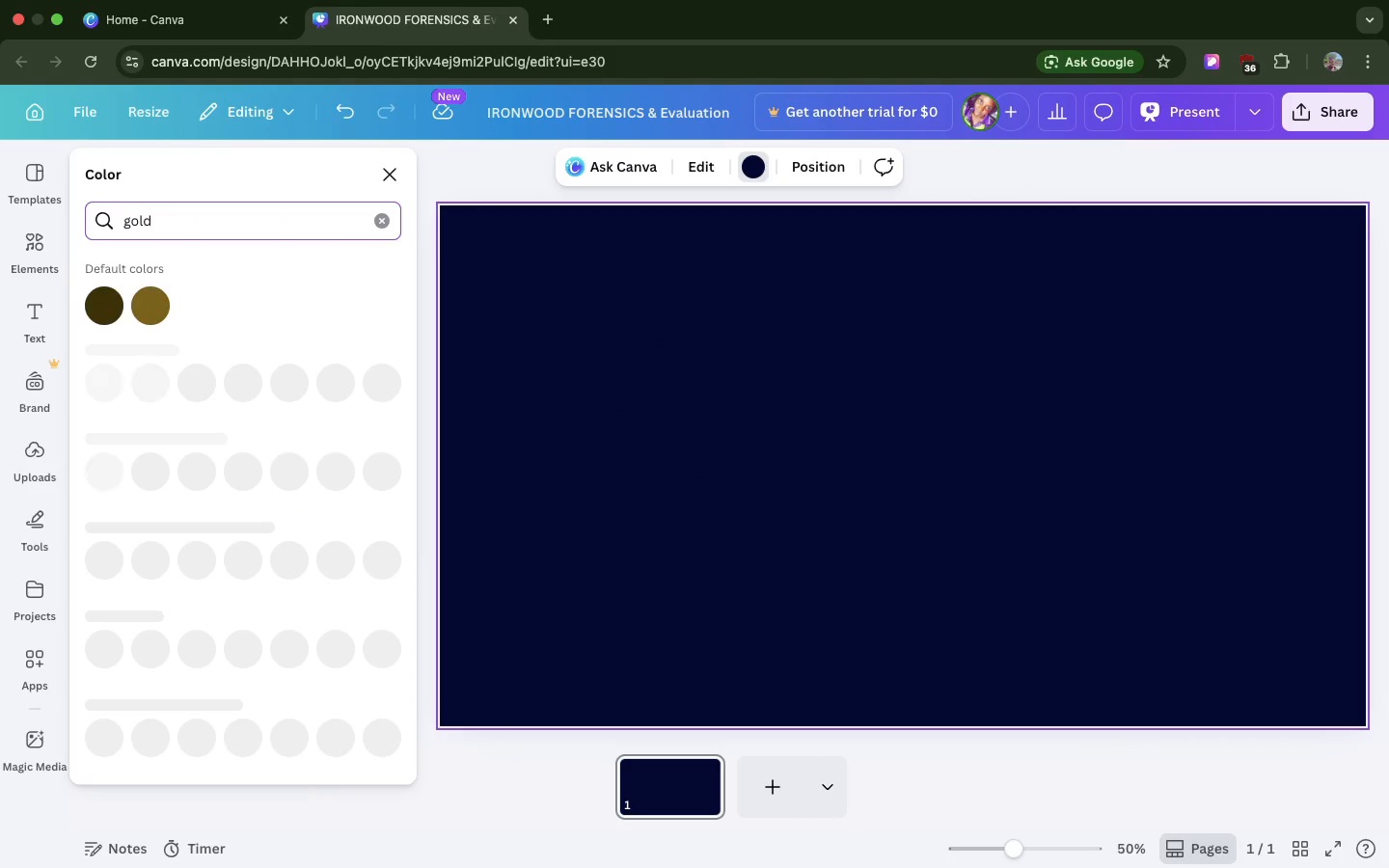 
key(Enter)
 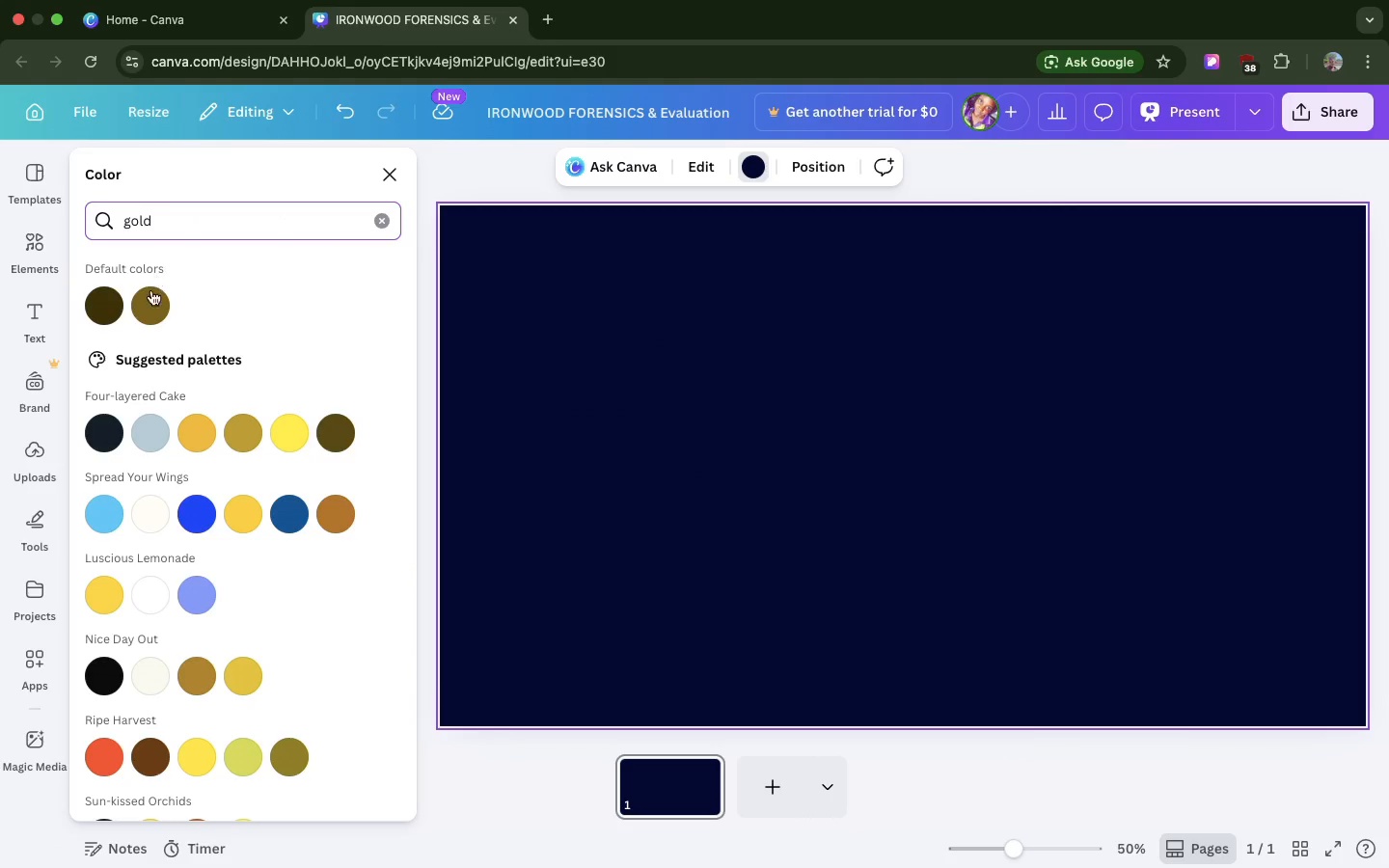 
left_click([150, 301])
 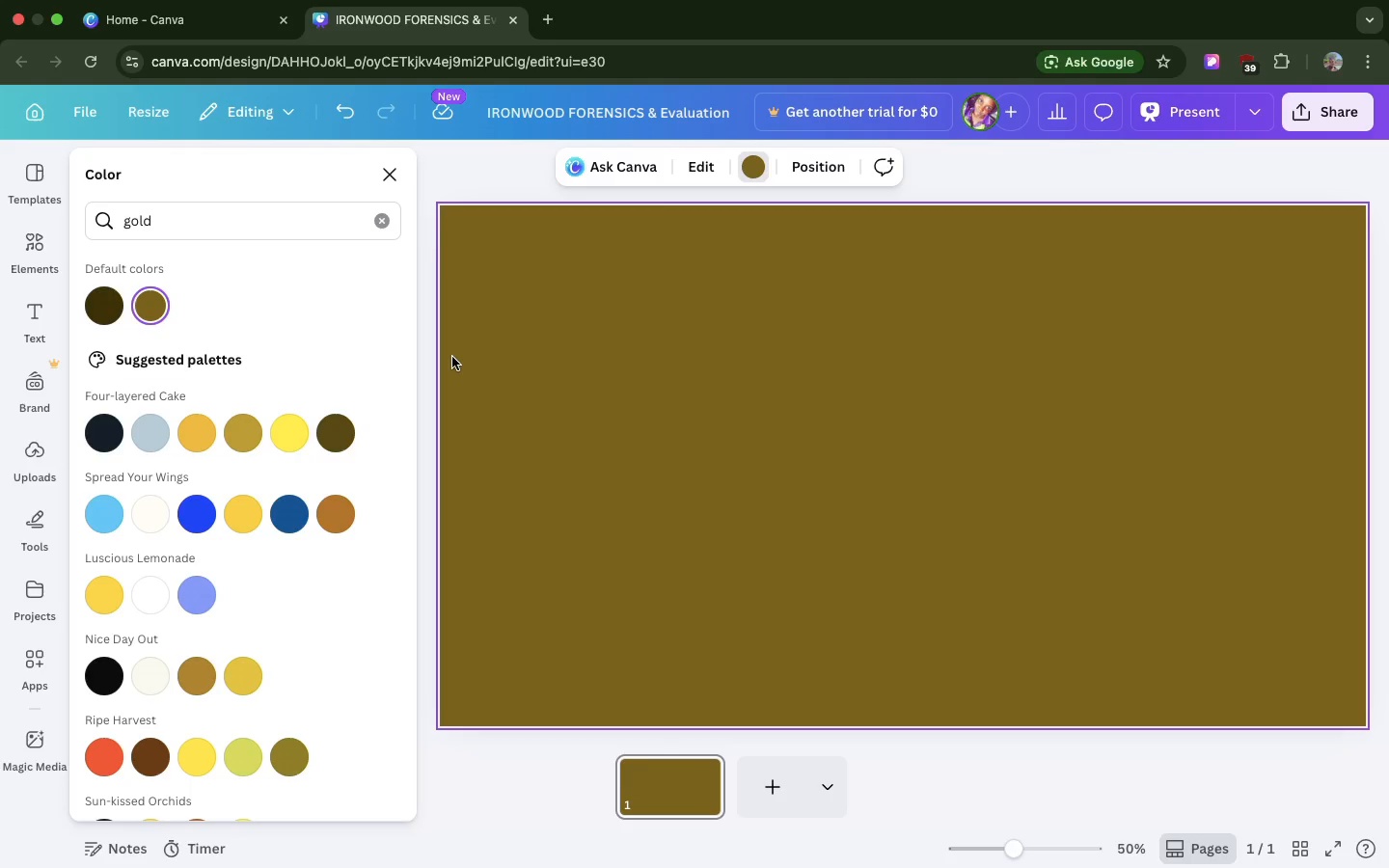 
key(Meta+Z)
 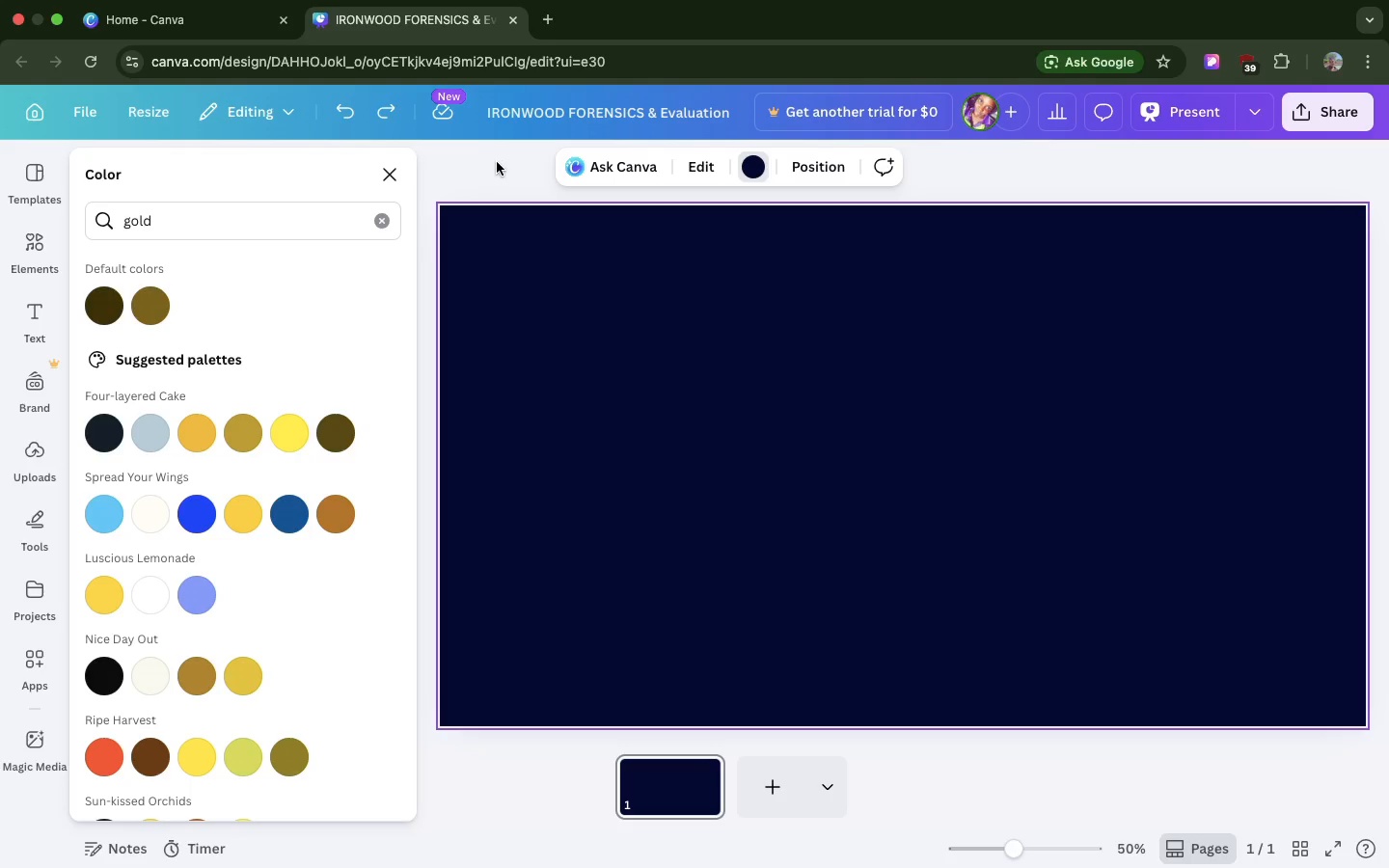 
left_click([497, 162])
 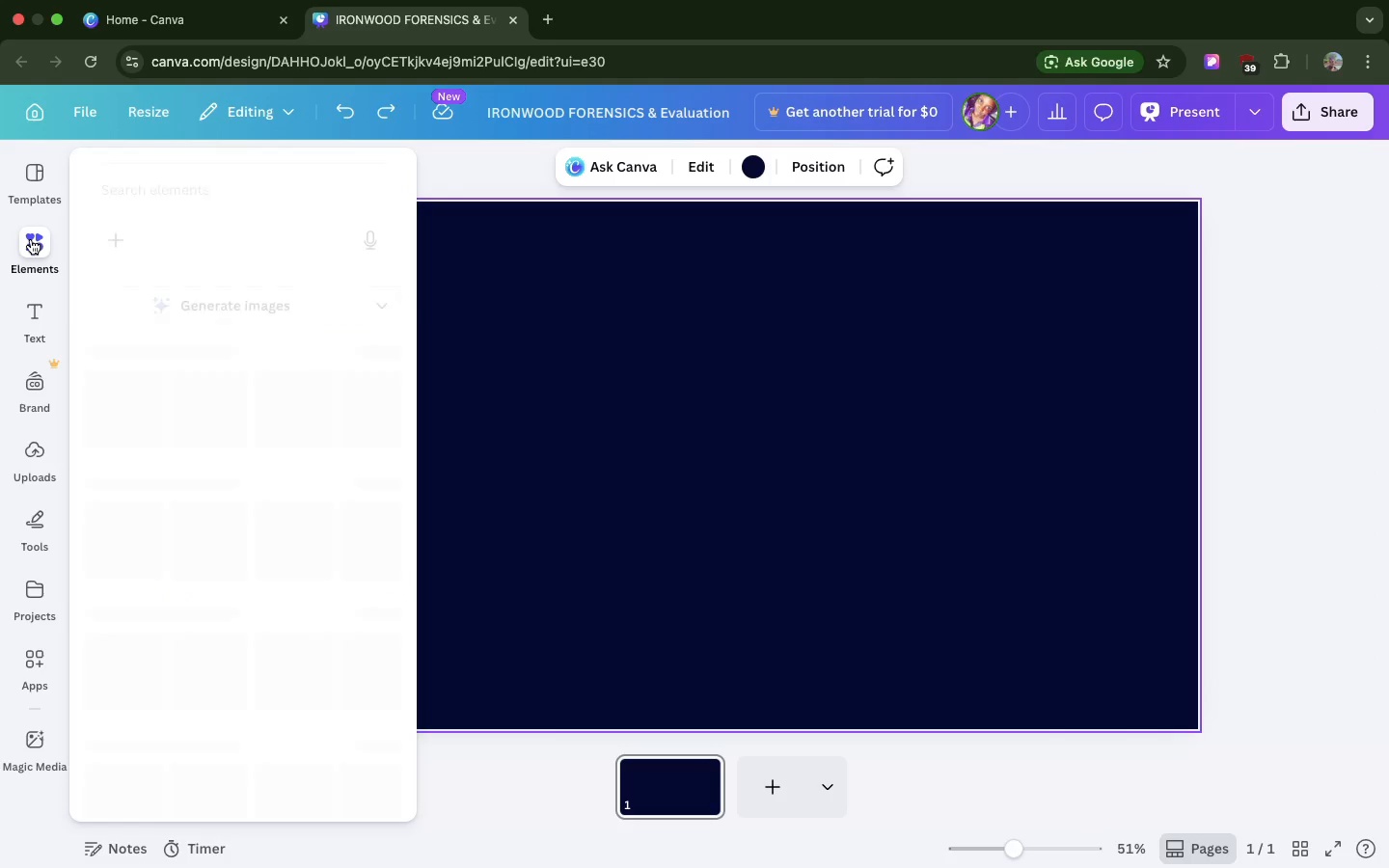 
left_click([31, 239])
 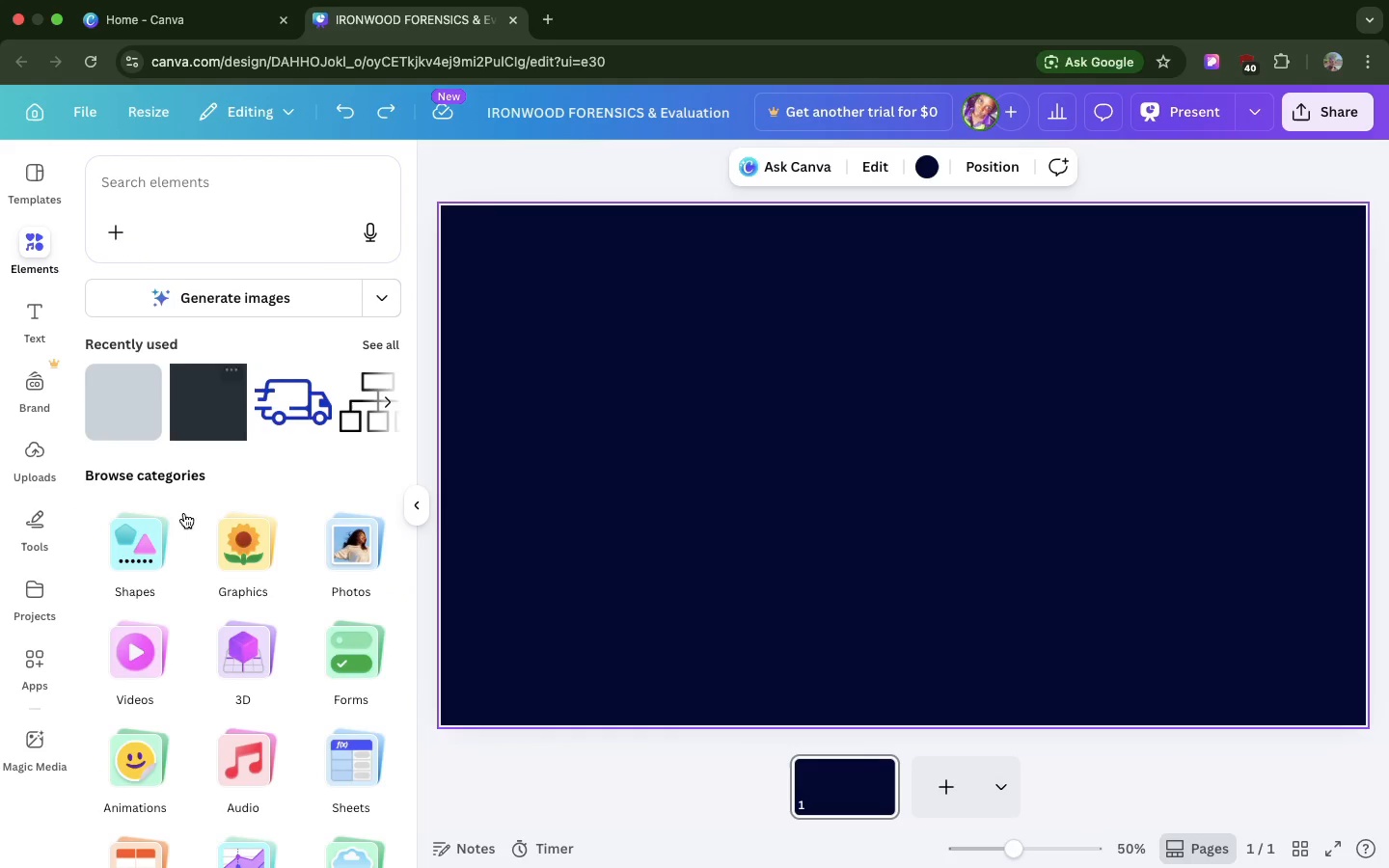 
scroll: coordinate [184, 524], scroll_direction: up, amount: 17.0
 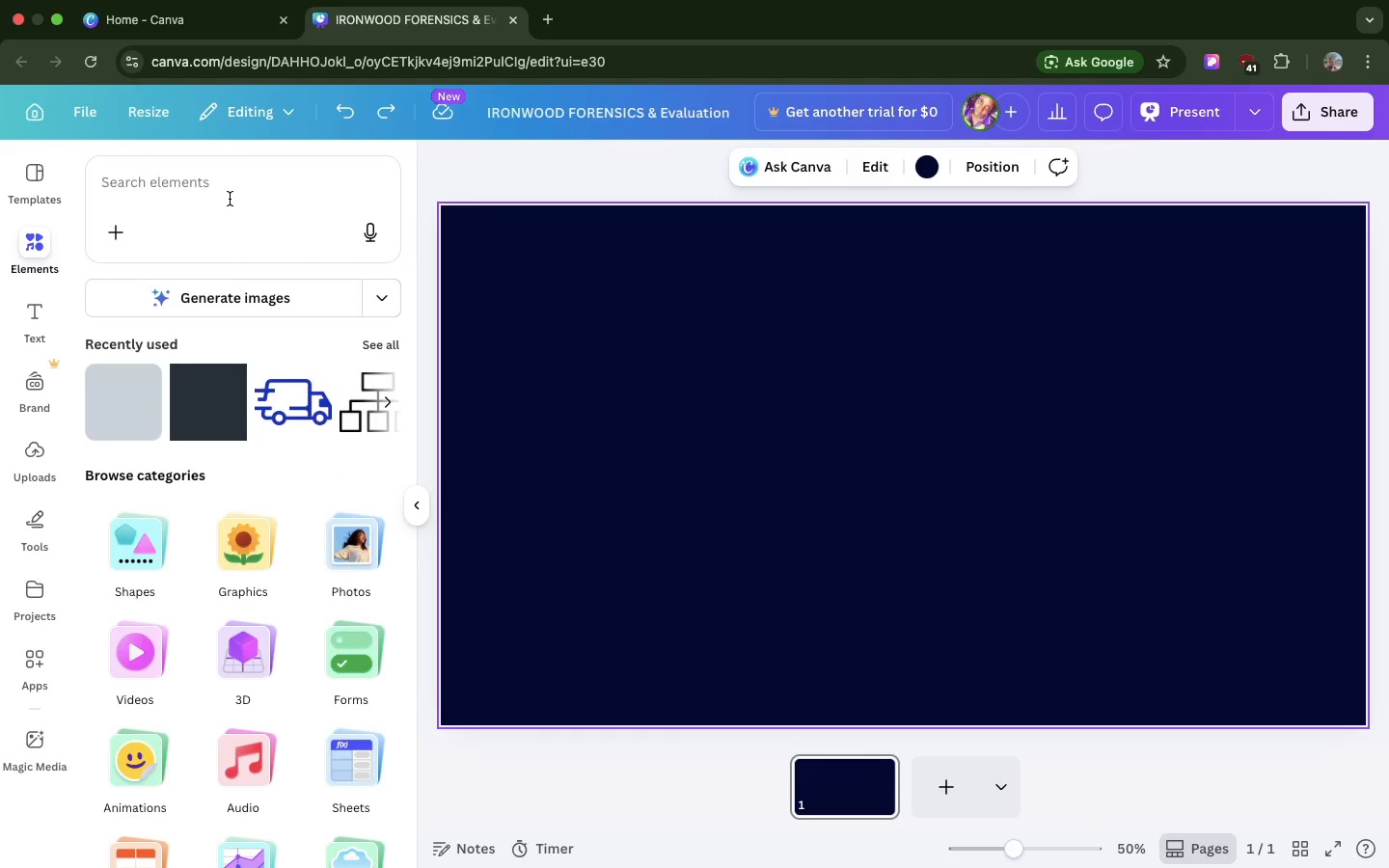 
left_click([230, 199])
 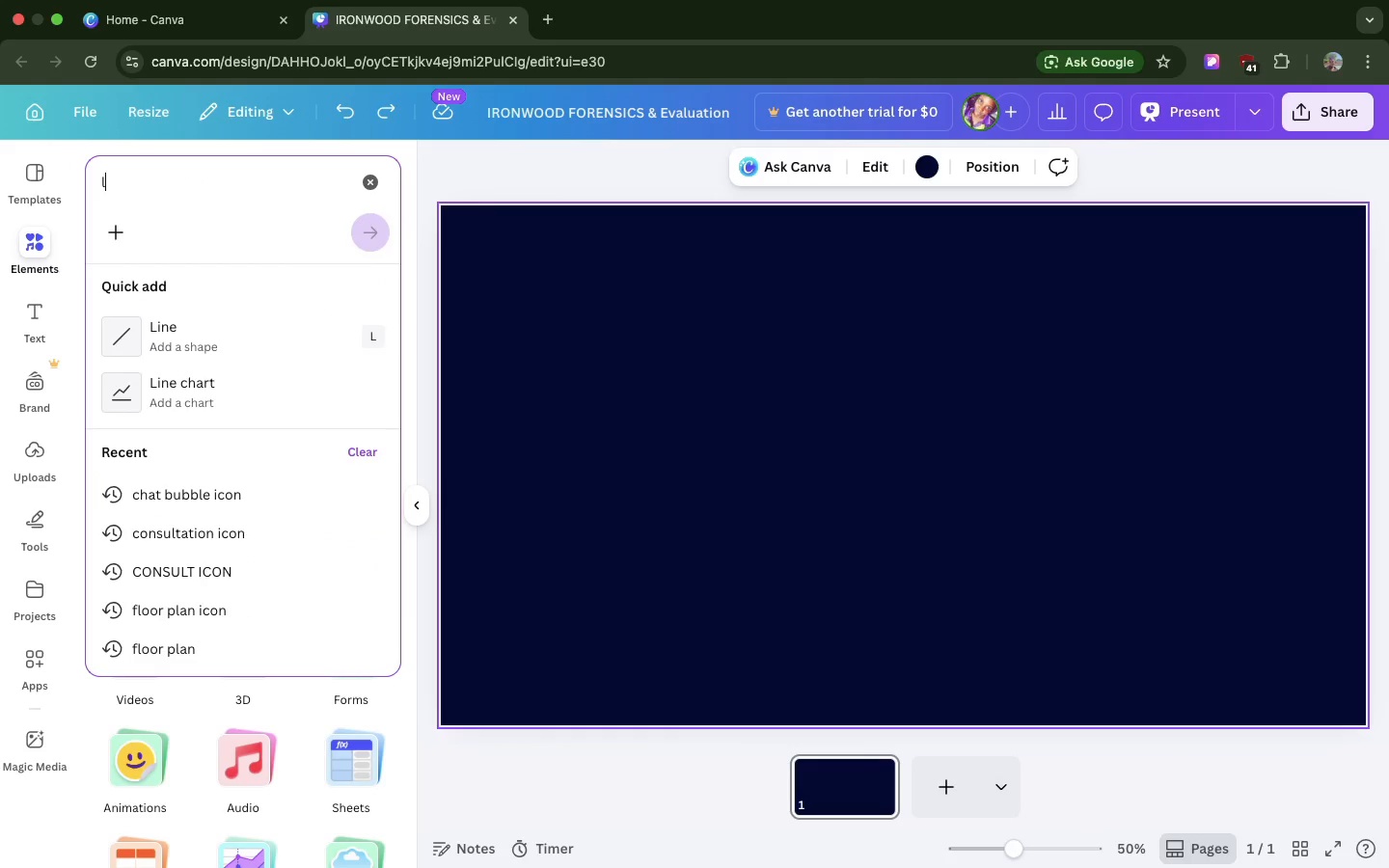 
type(line)
 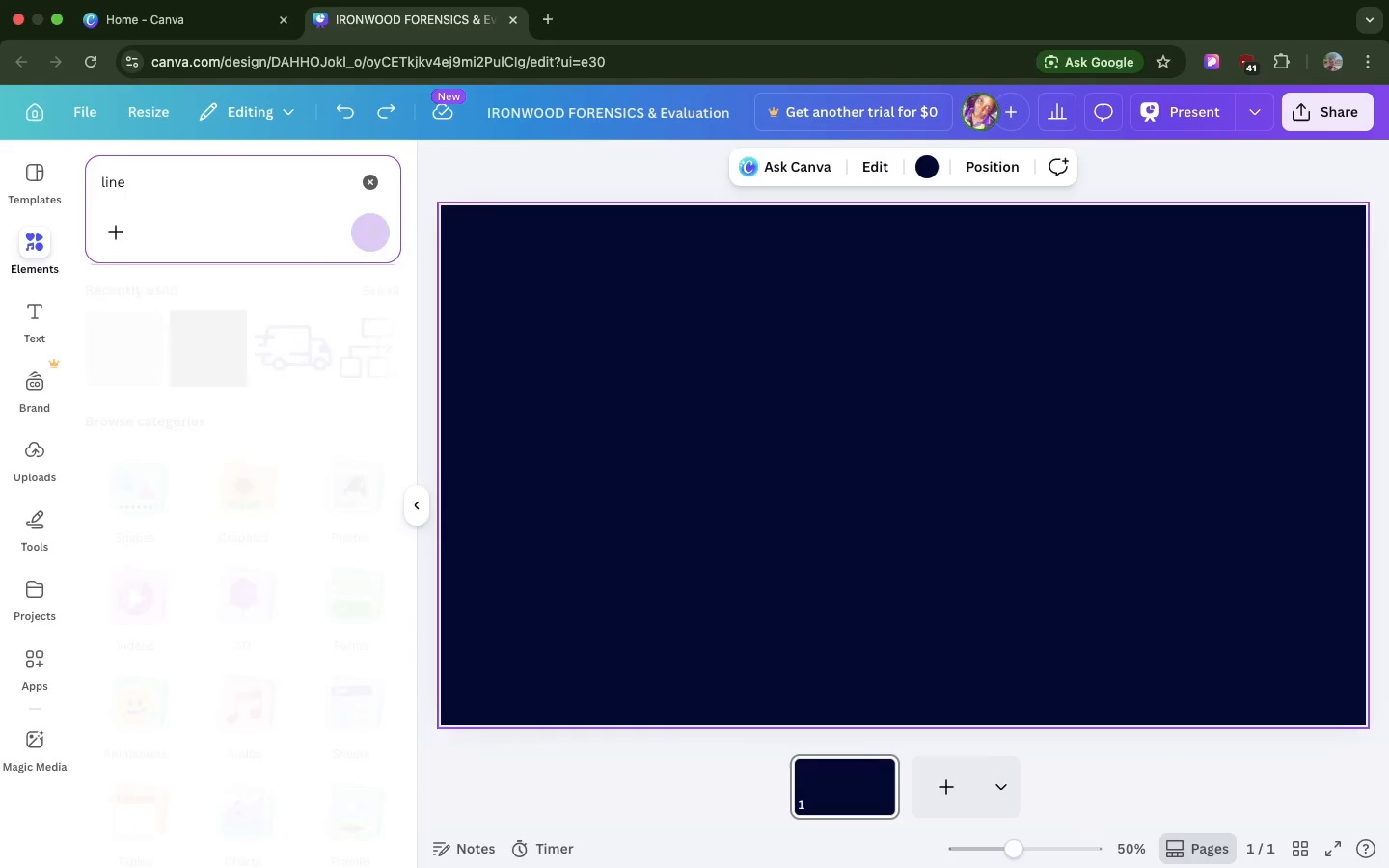 
key(Enter)
 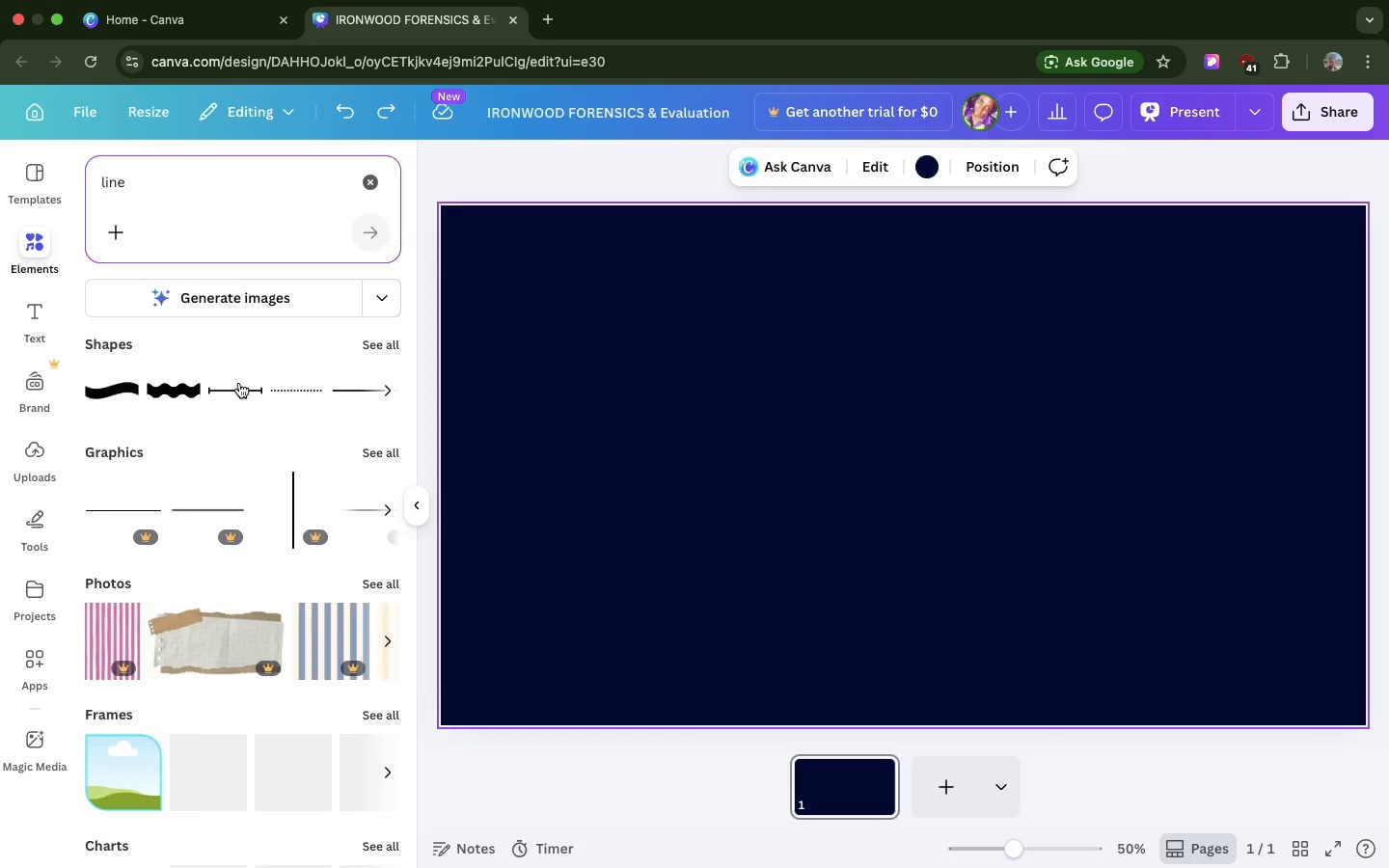 
scroll: coordinate [240, 383], scroll_direction: down, amount: 10.0
 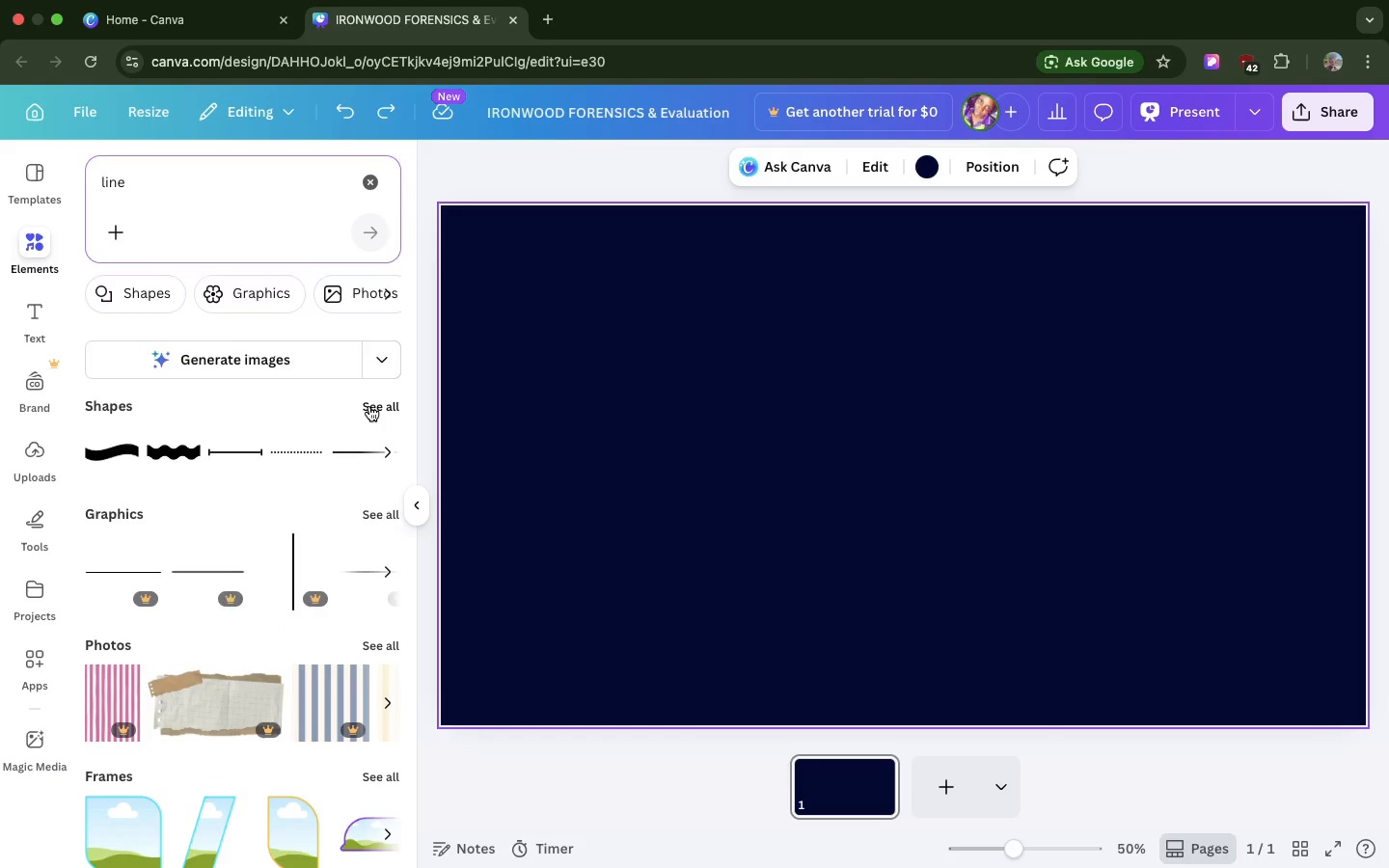 
left_click([369, 406])
 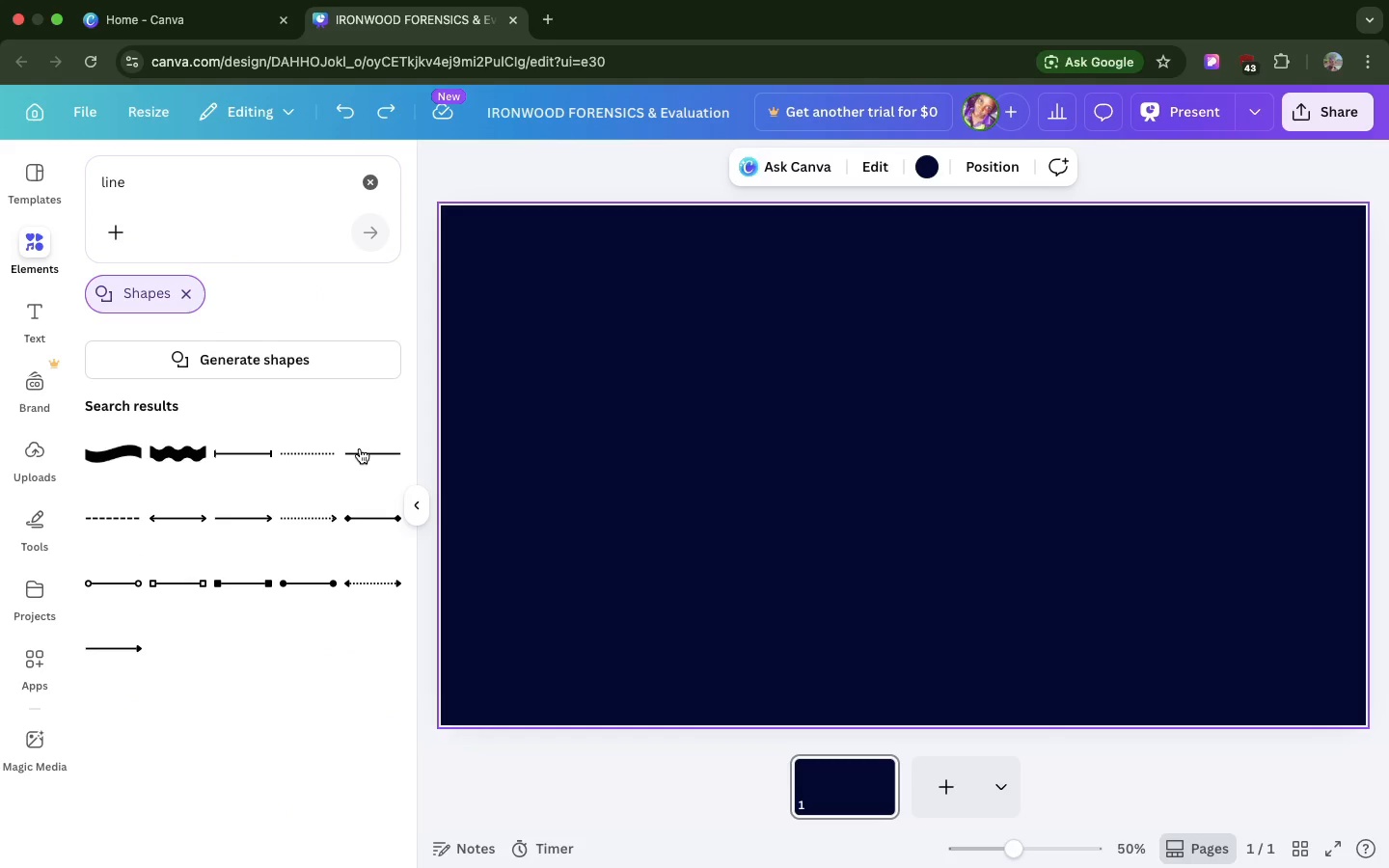 
left_click_drag(start_coordinate=[359, 448], to_coordinate=[498, 514])
 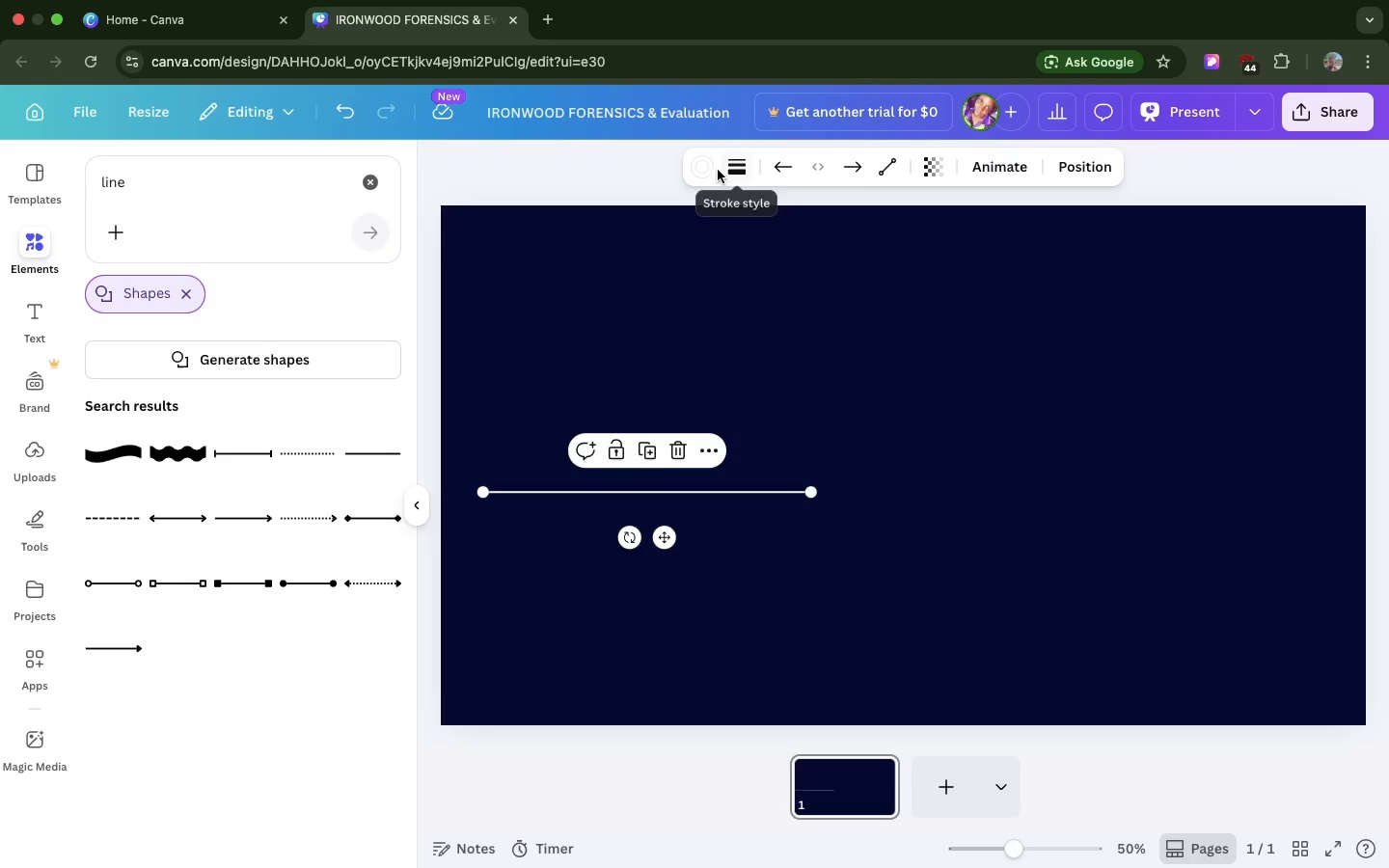 
left_click([706, 169])
 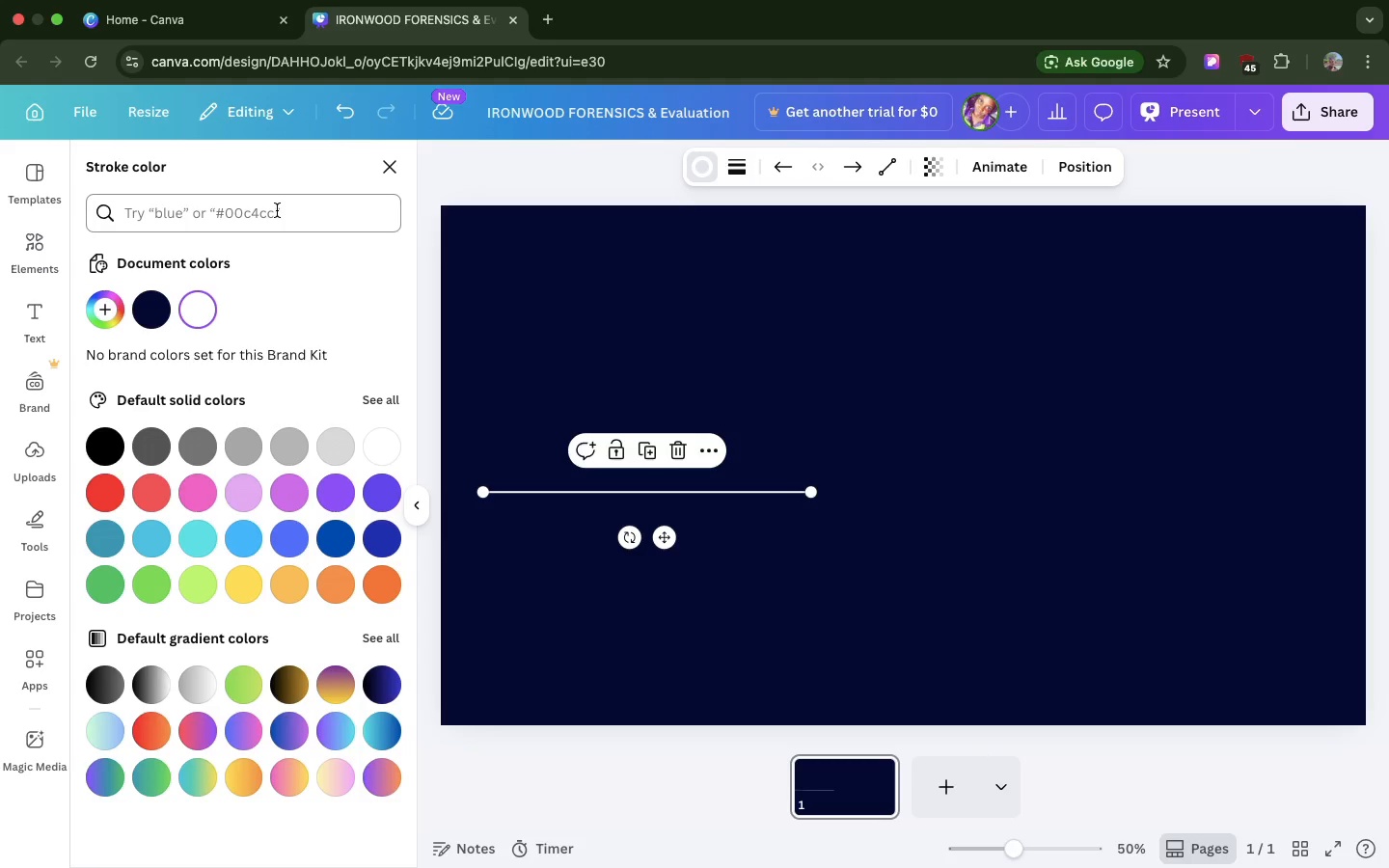 
left_click([277, 210])
 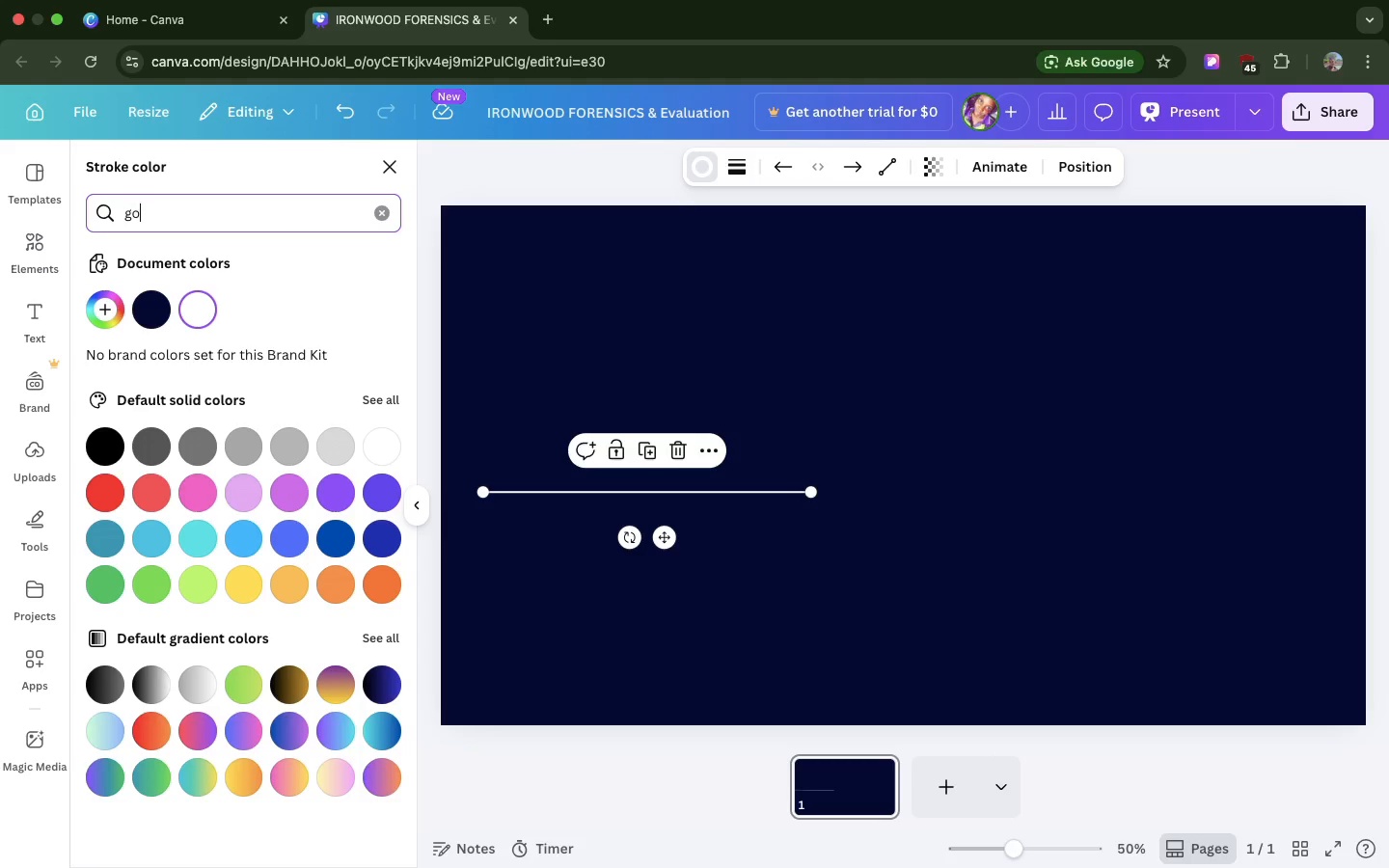 
type(gold)
 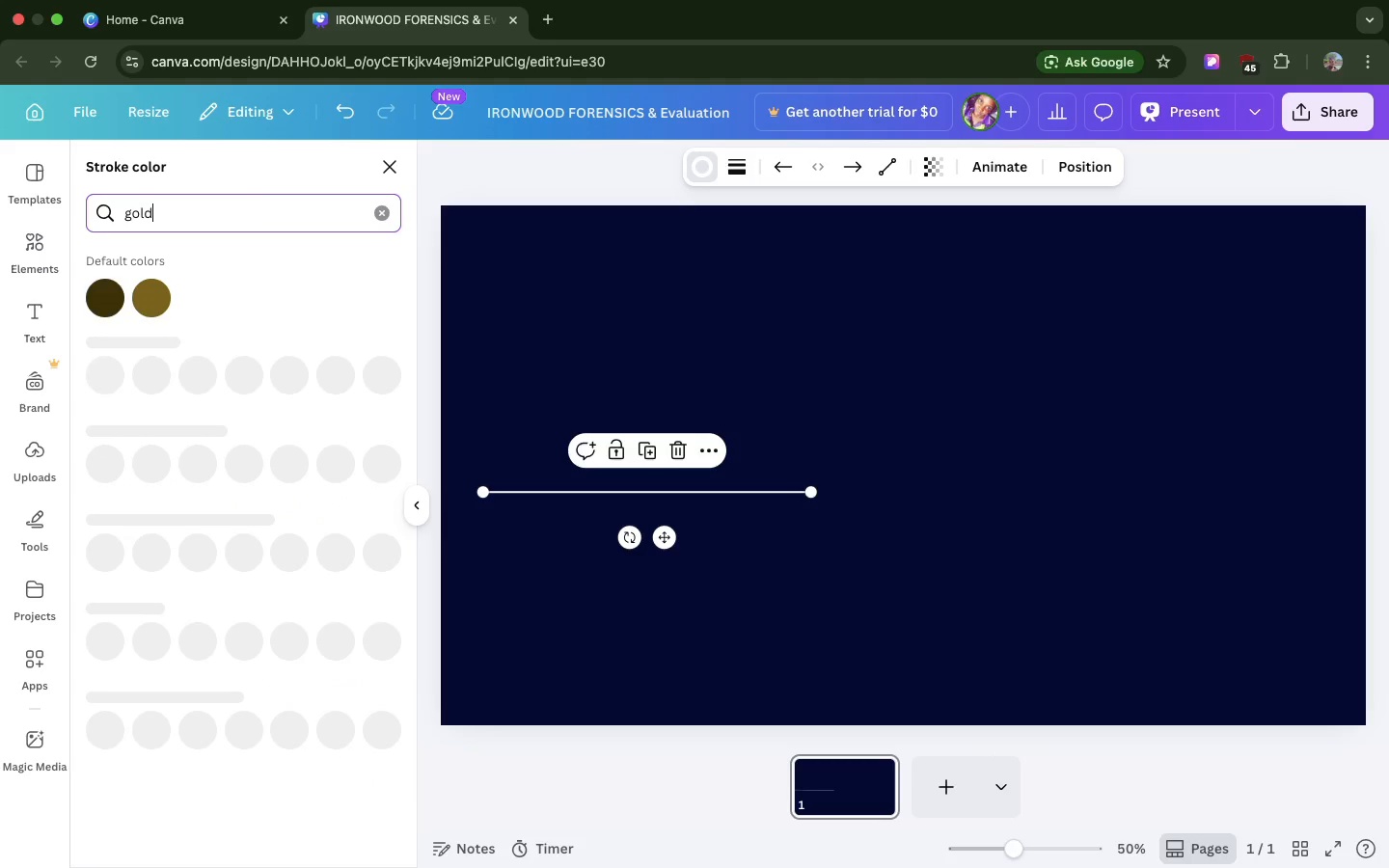 
key(Enter)
 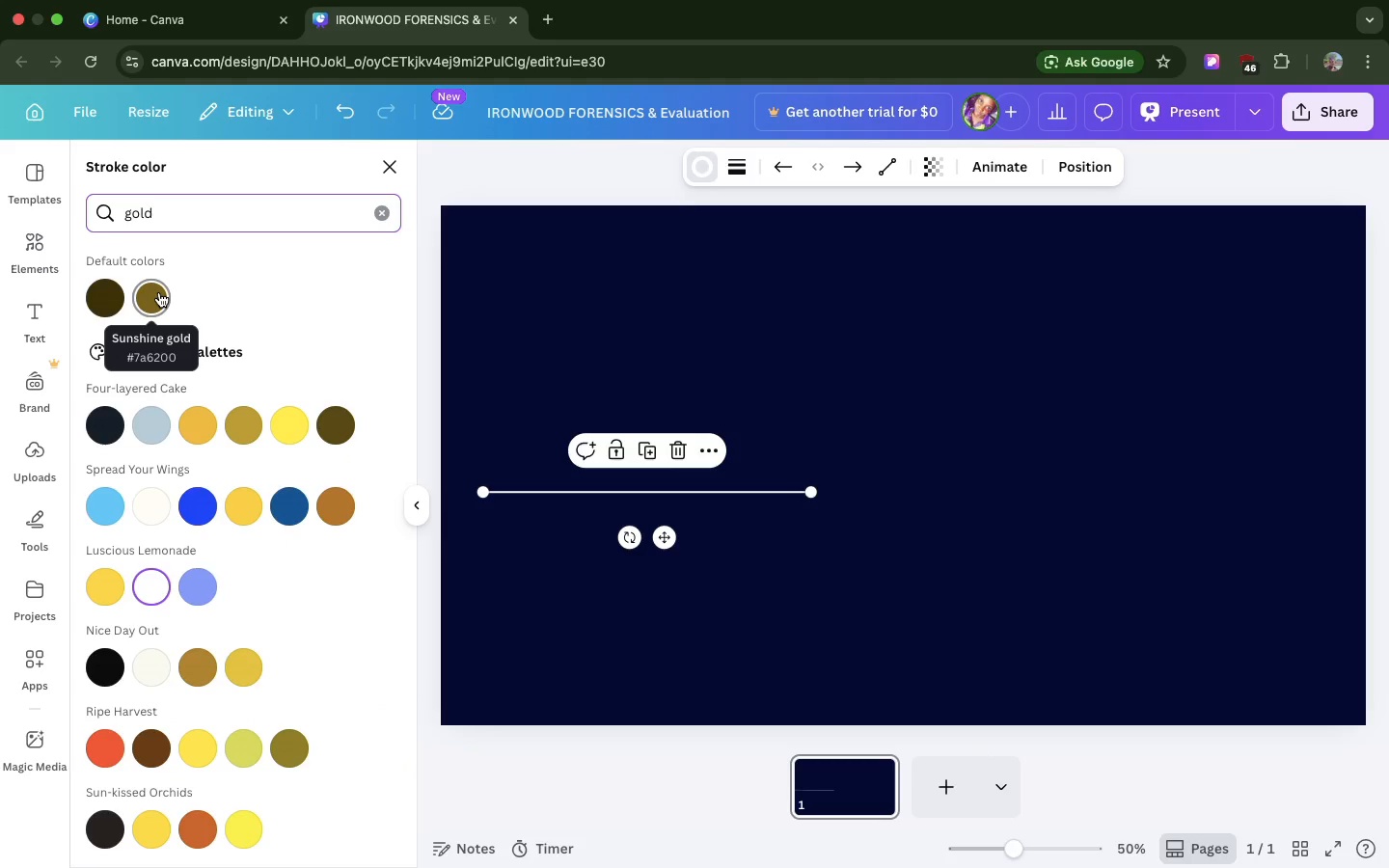 
left_click([159, 292])
 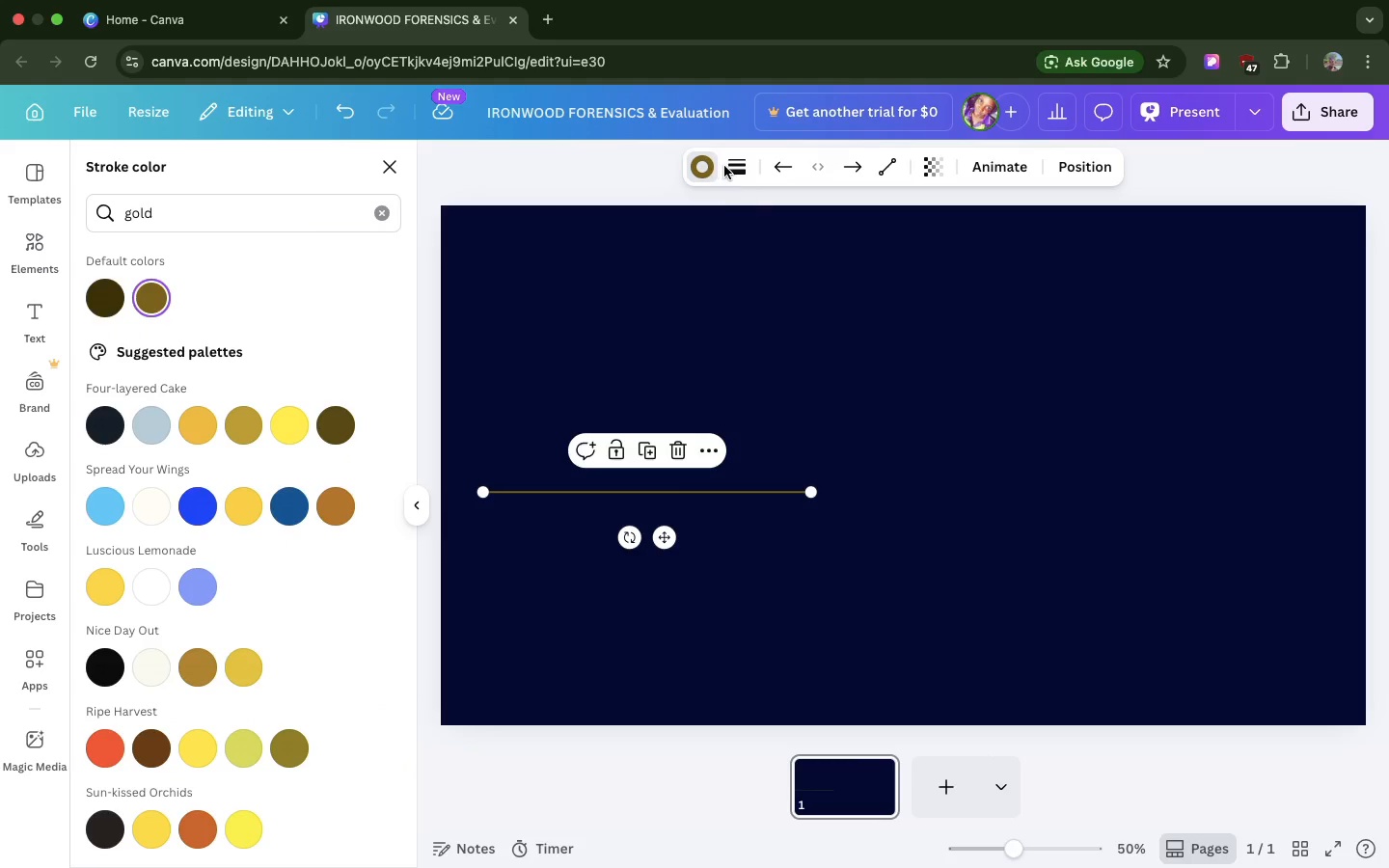 
left_click([726, 167])
 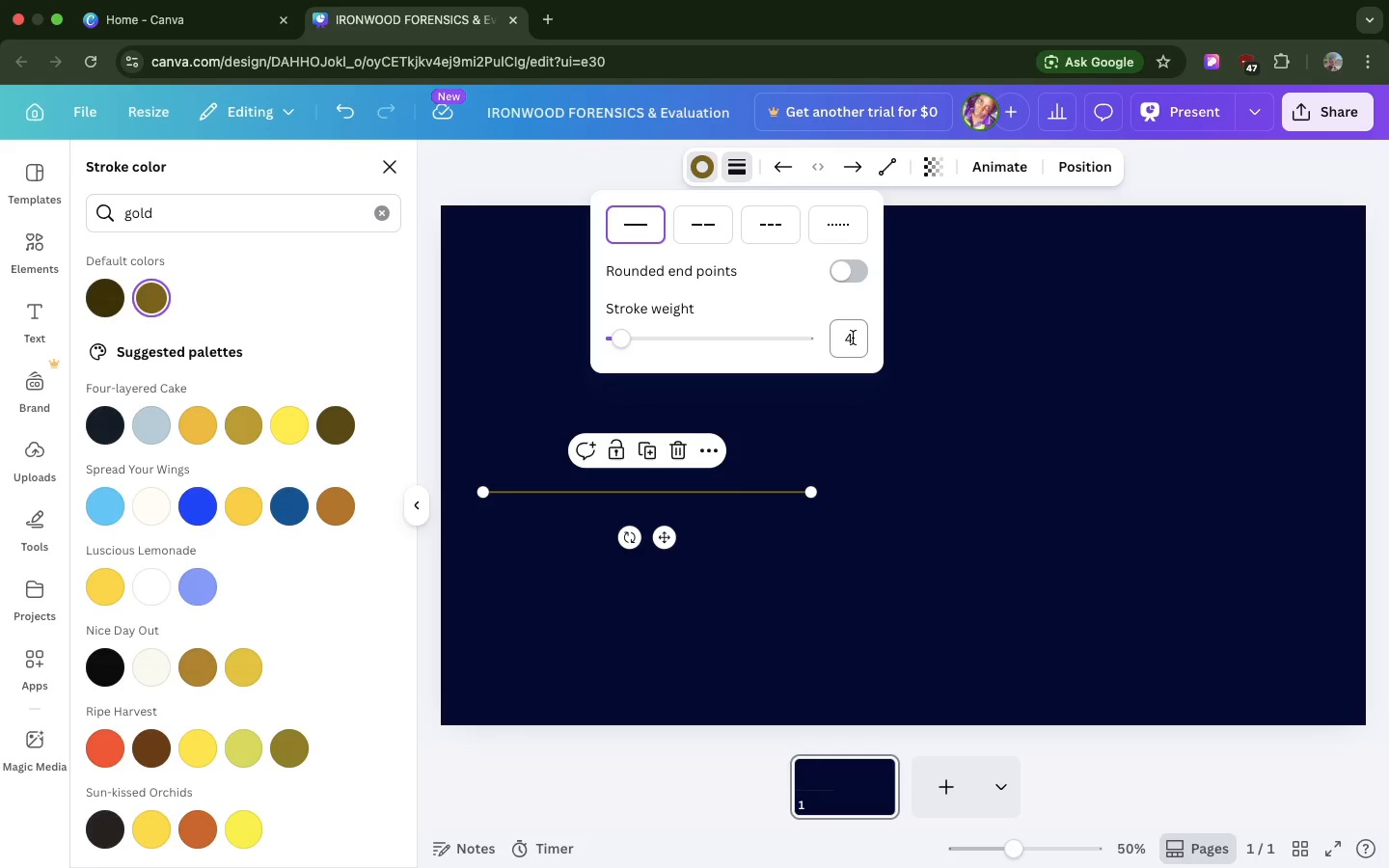 
left_click([853, 338])
 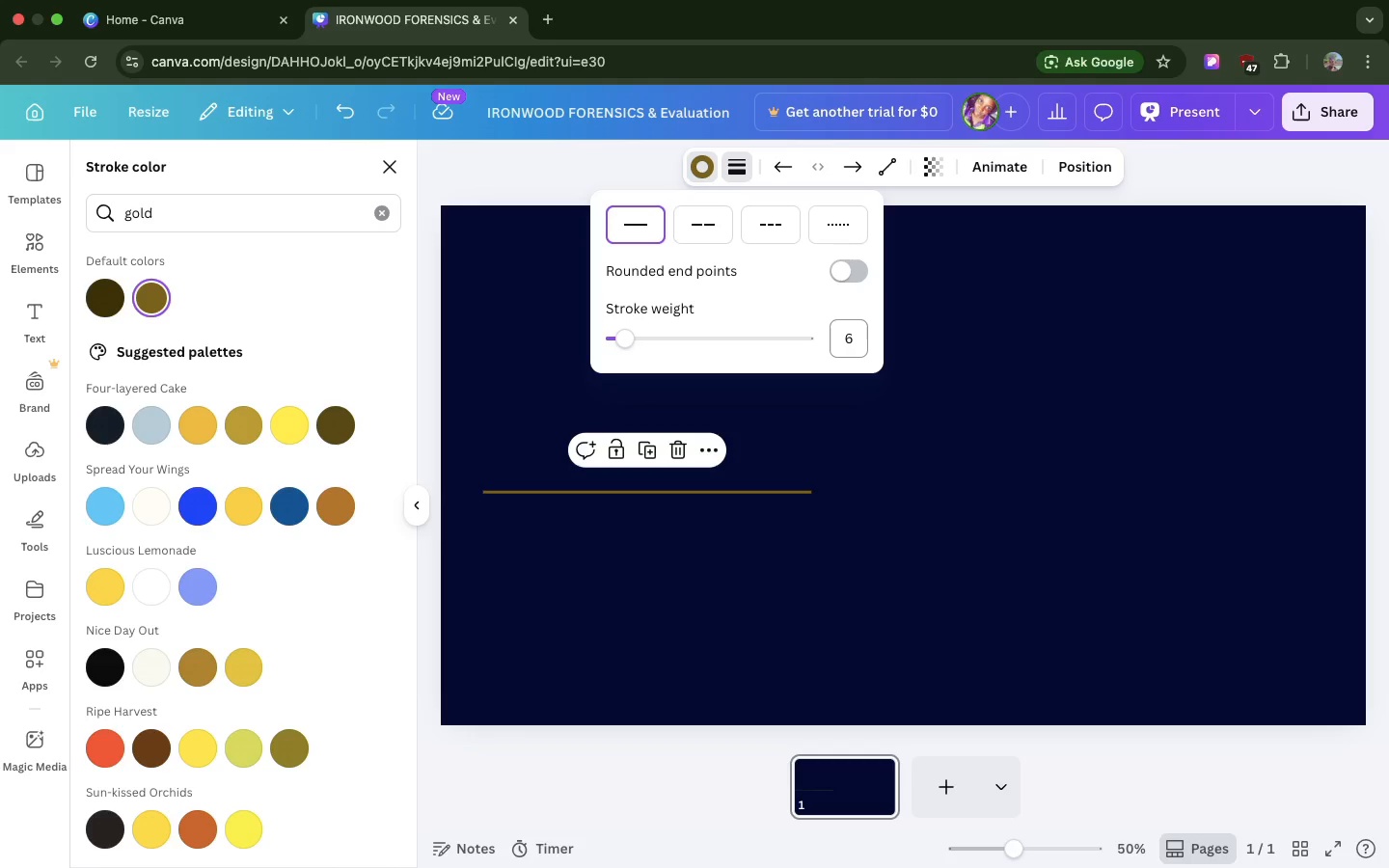 
key(6)
 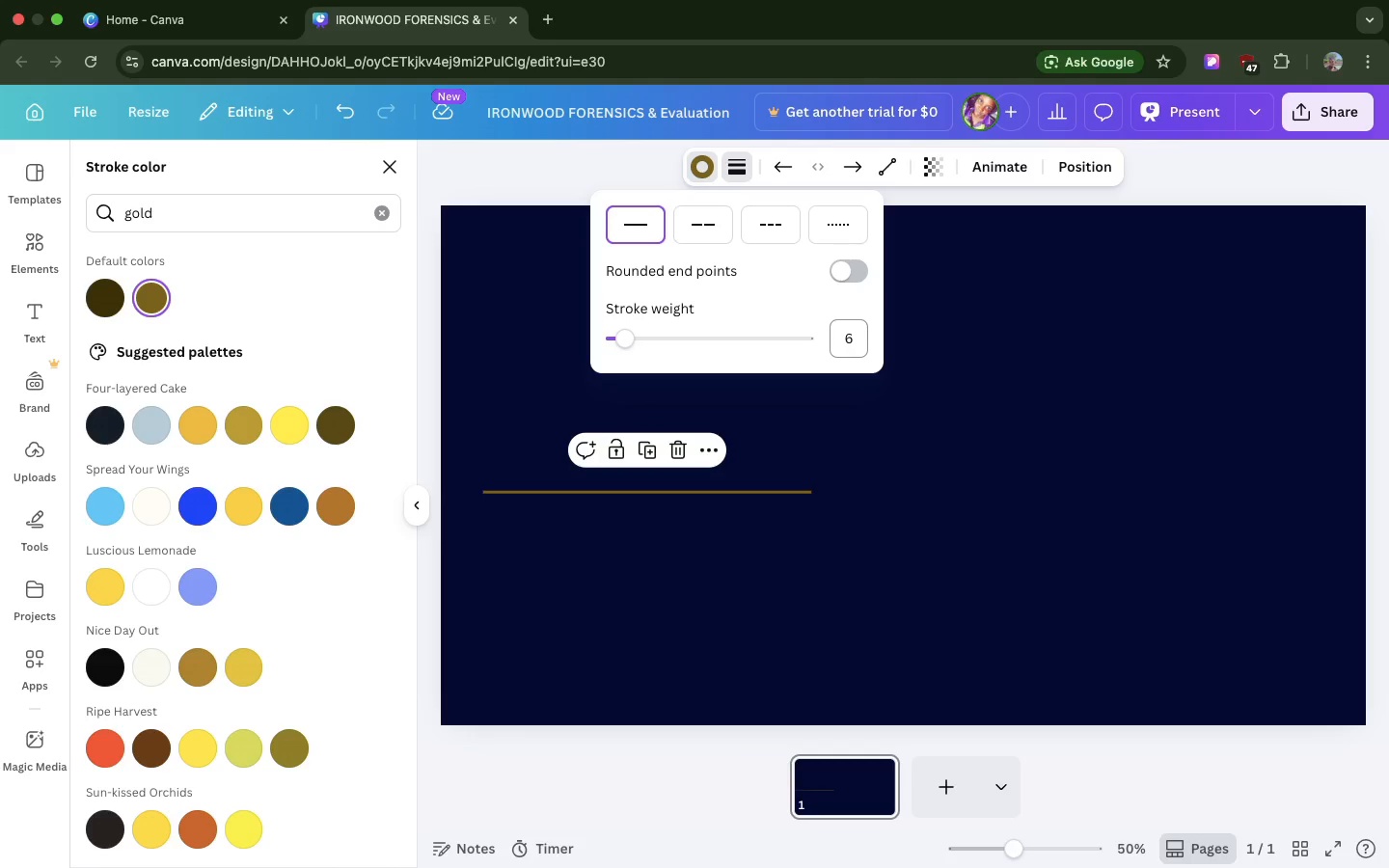 
key(Enter)
 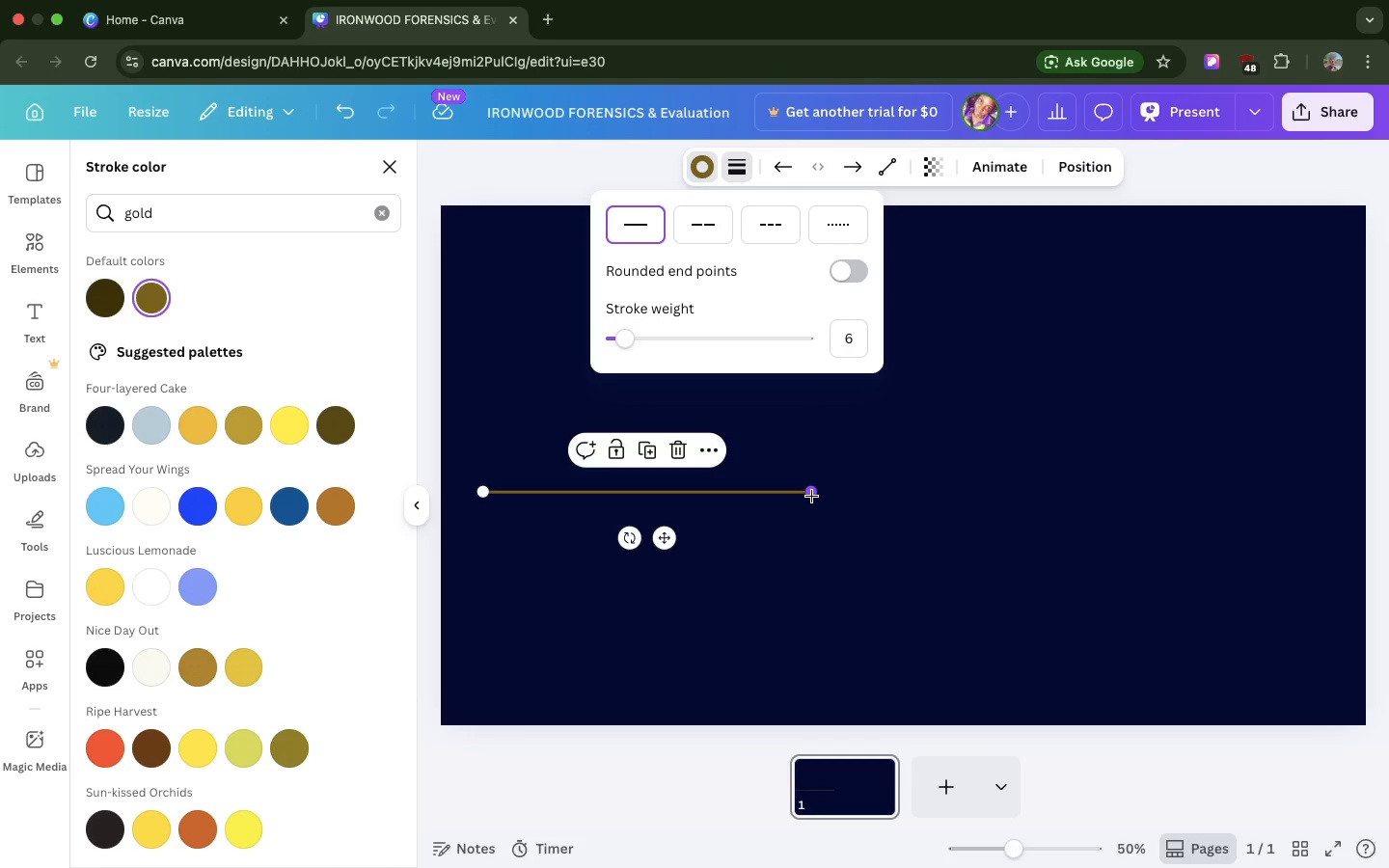 
left_click_drag(start_coordinate=[811, 492], to_coordinate=[591, 493])
 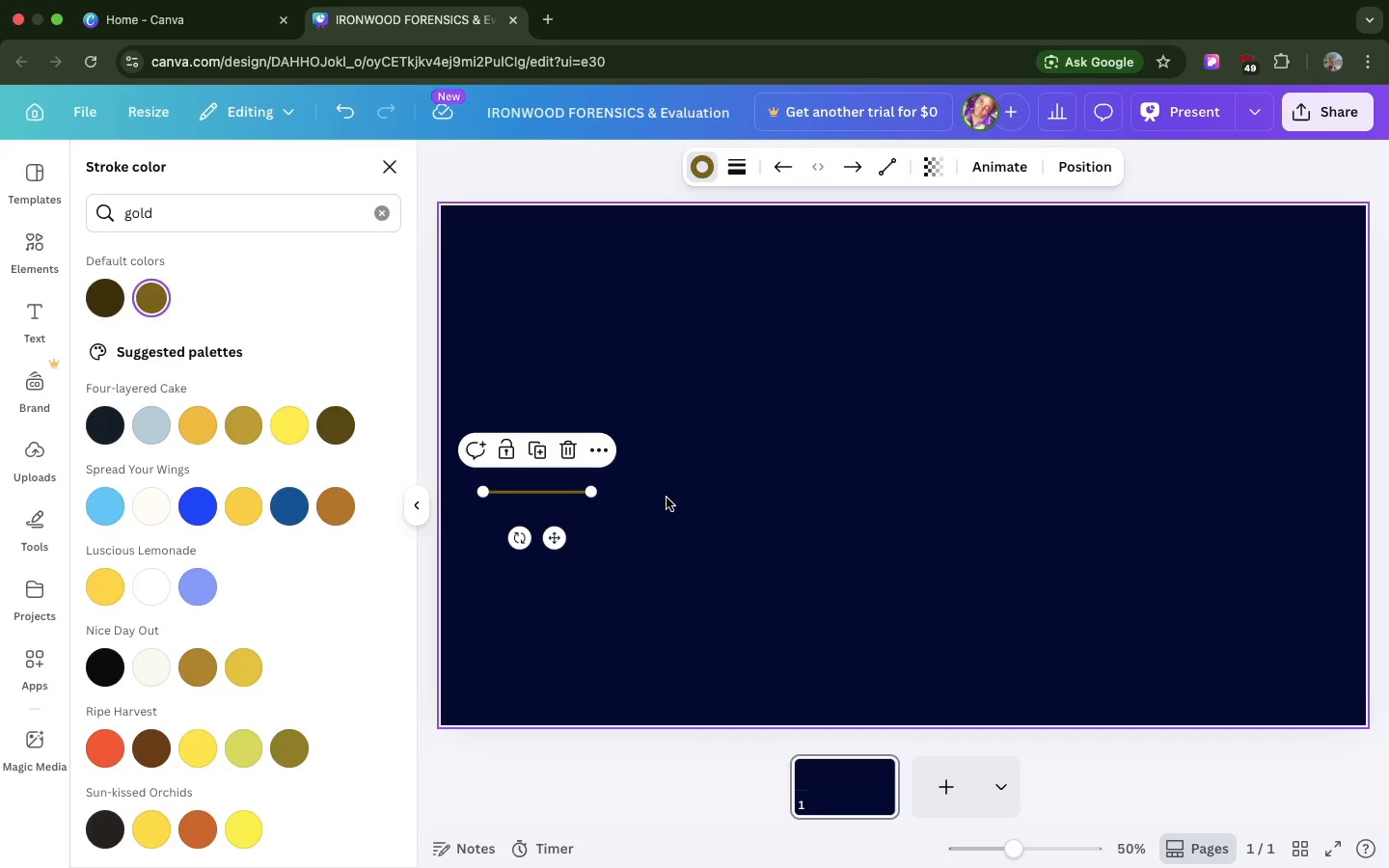 
left_click([667, 498])
 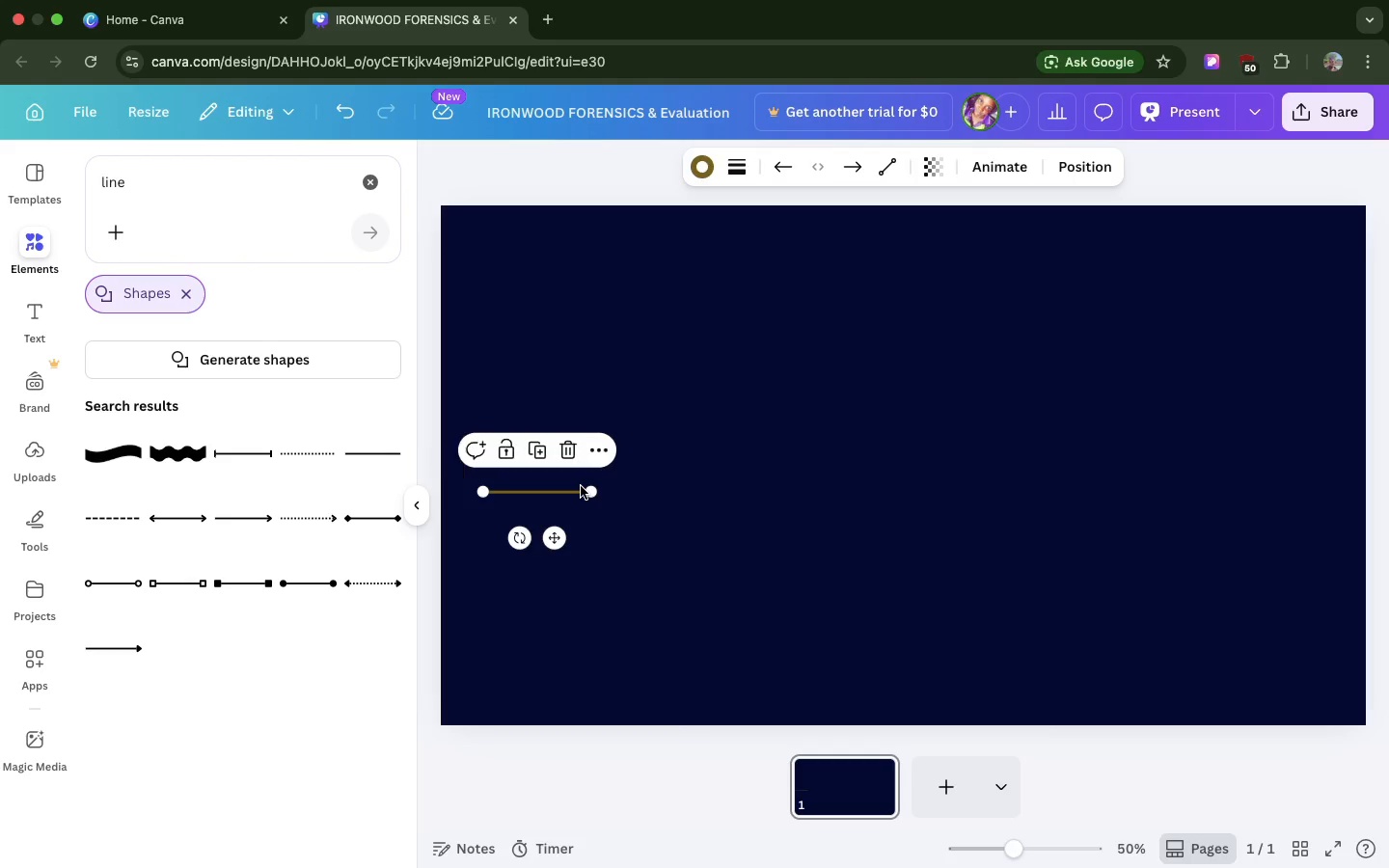 
left_click([581, 486])
 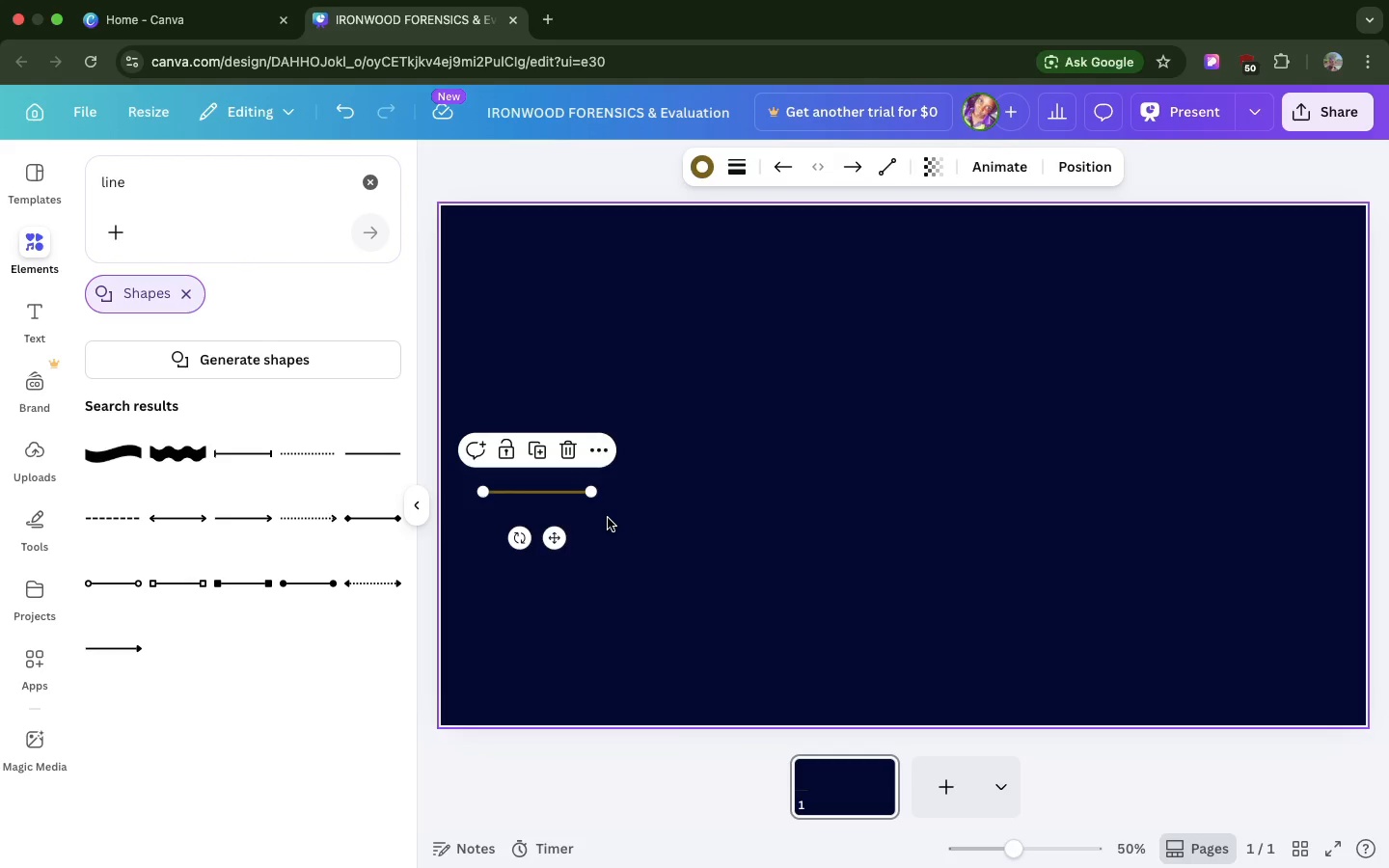 
left_click([608, 518])
 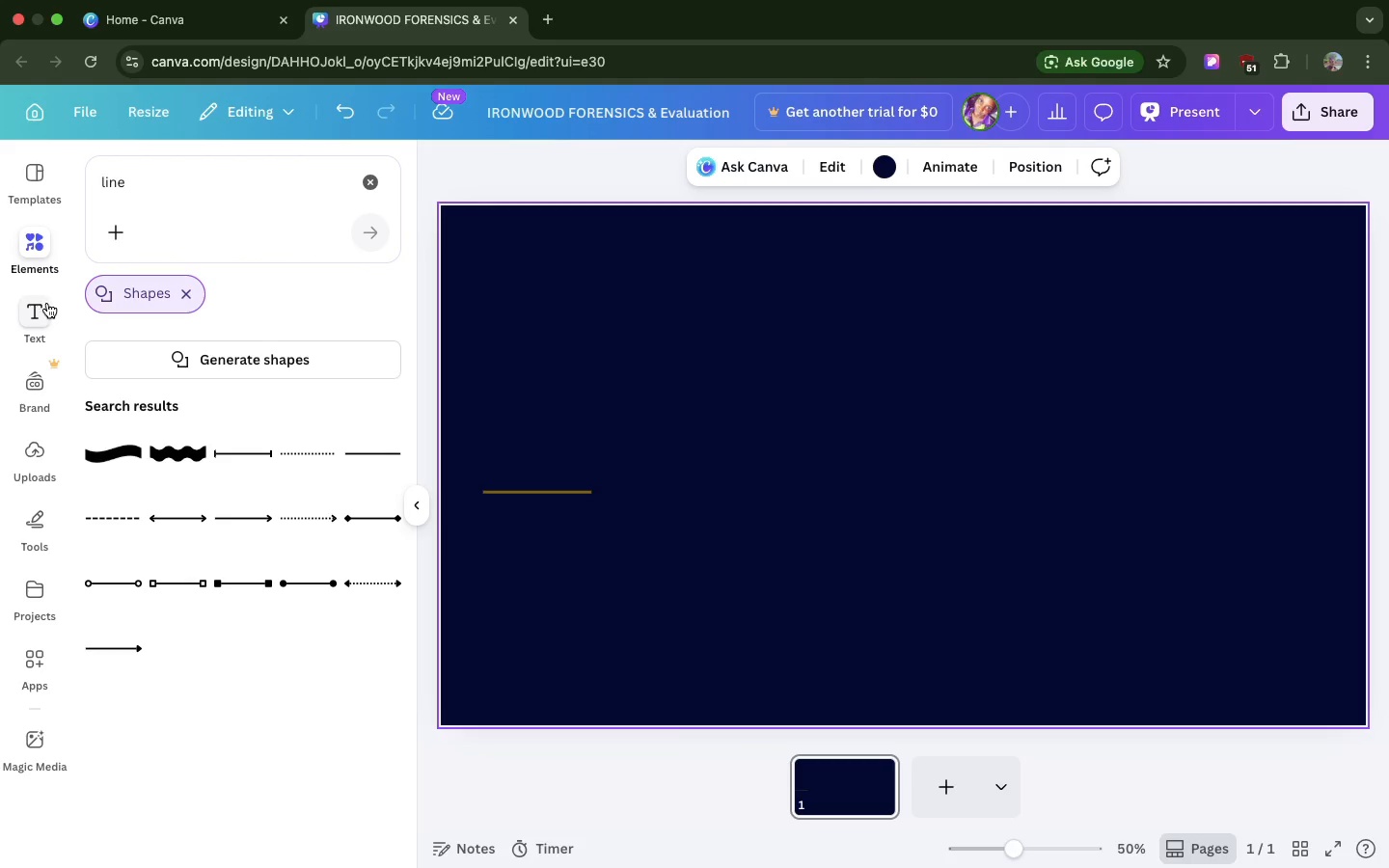 
left_click([47, 303])
 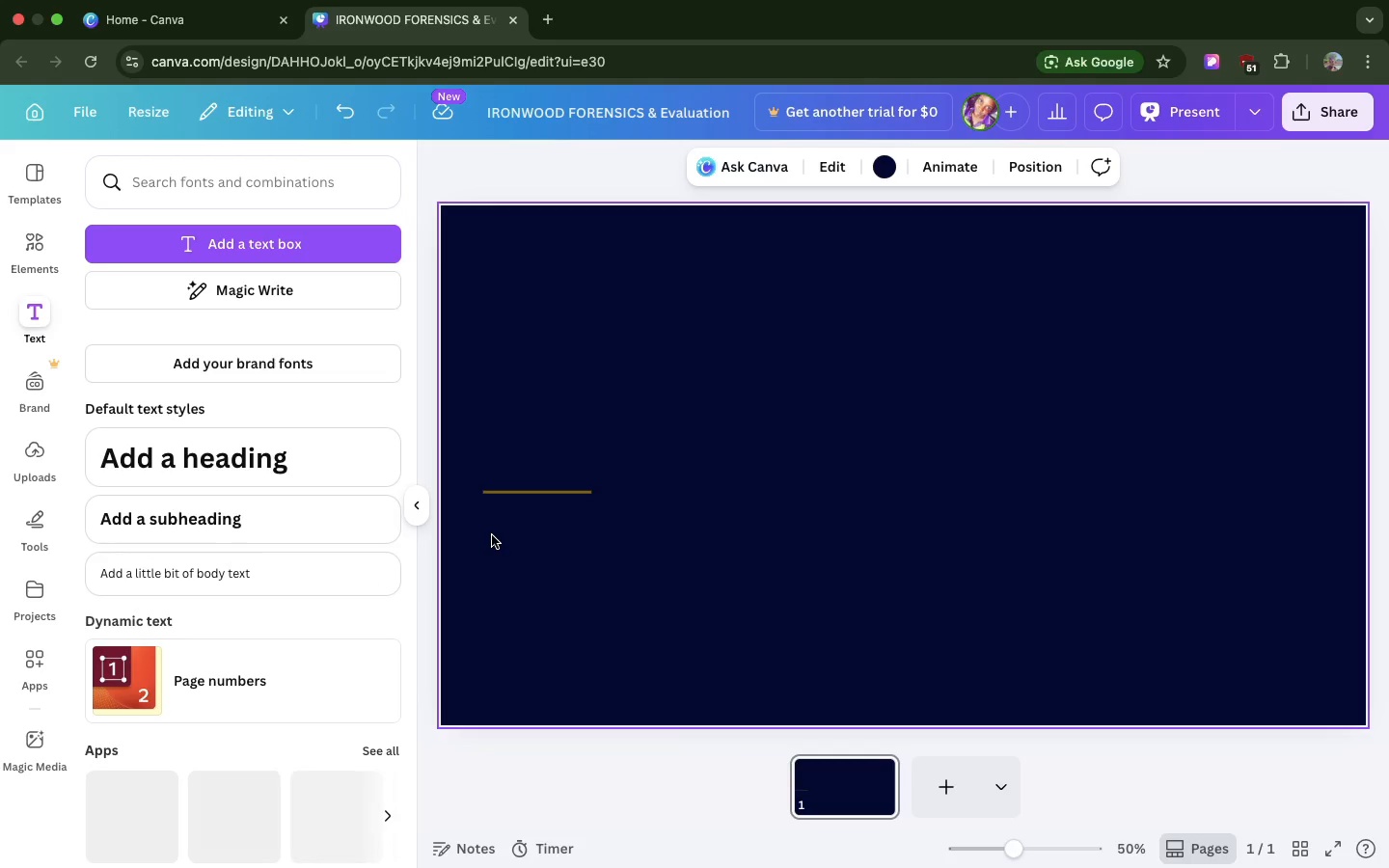 
left_click([492, 535])
 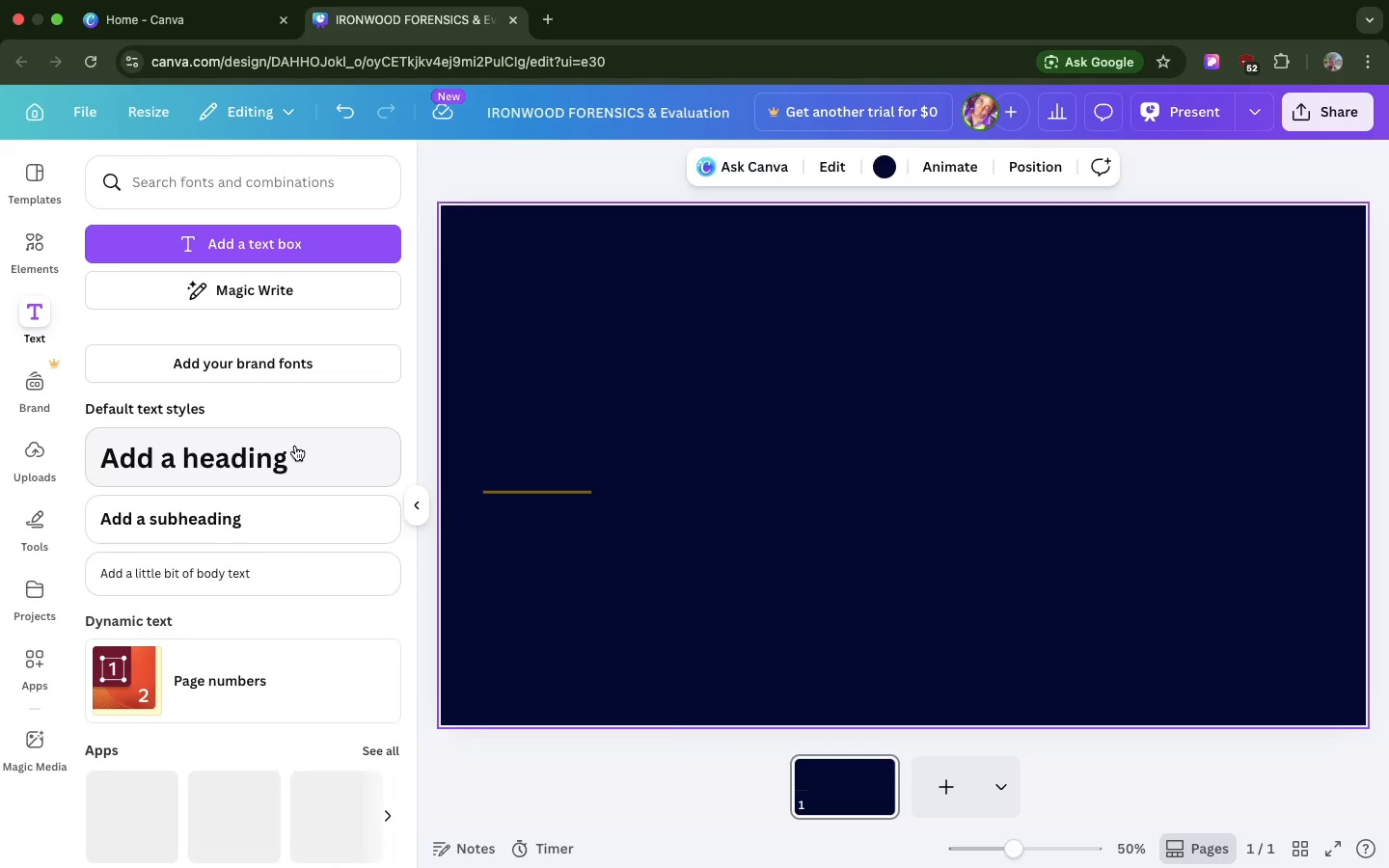 
left_click_drag(start_coordinate=[295, 446], to_coordinate=[654, 504])
 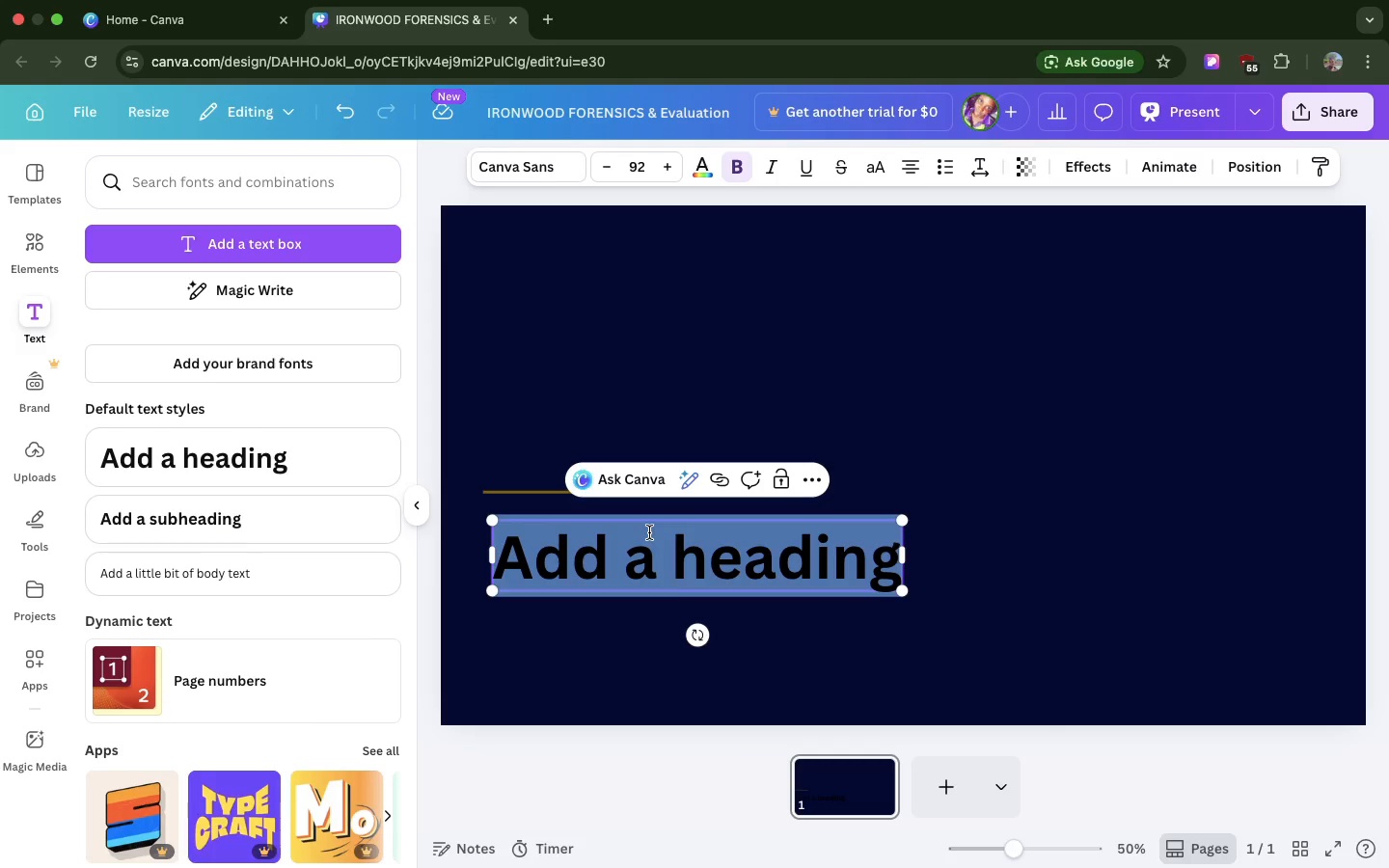 
type(IronW)
key(Backspace)
type(wood)
 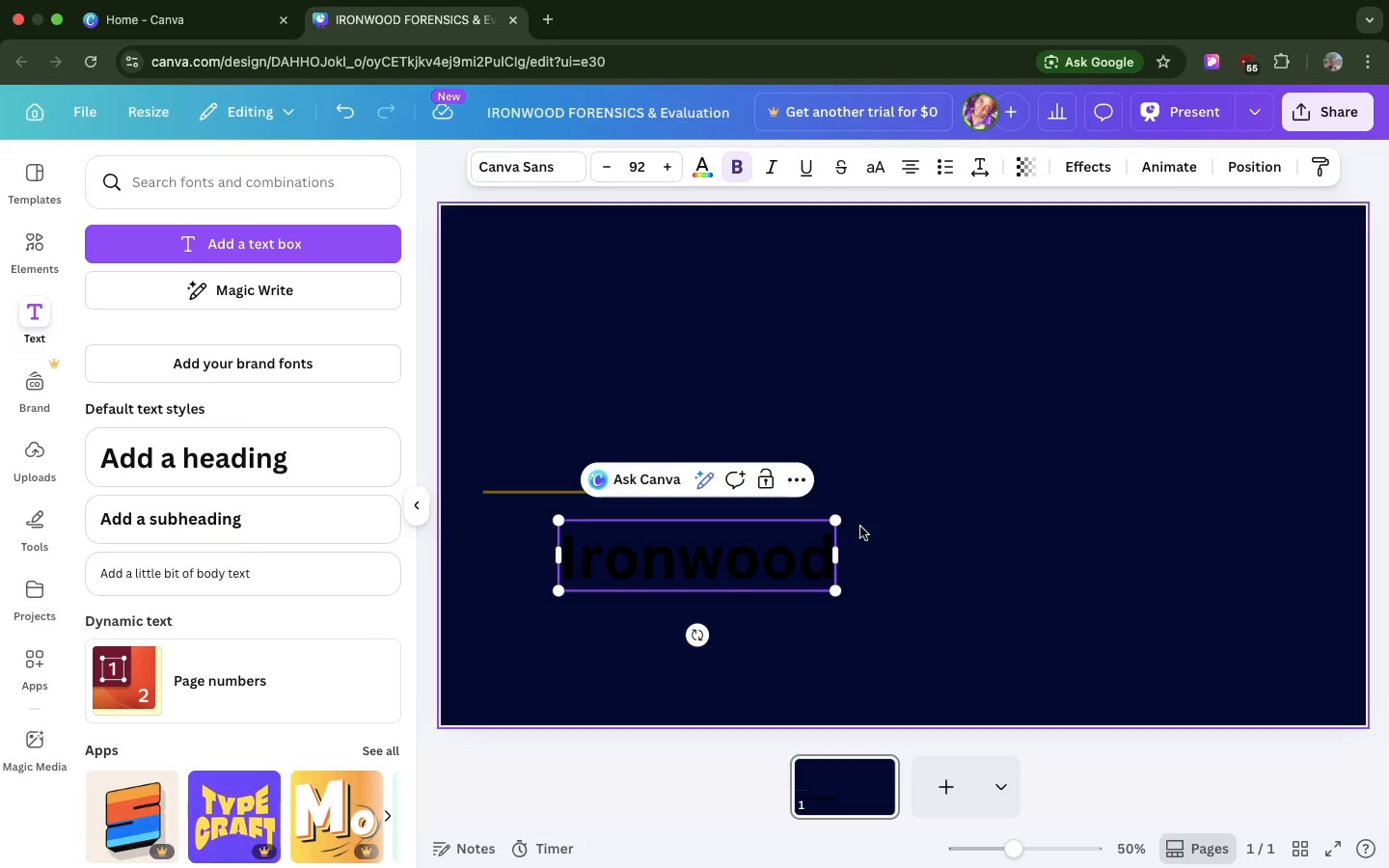 
left_click([860, 527])
 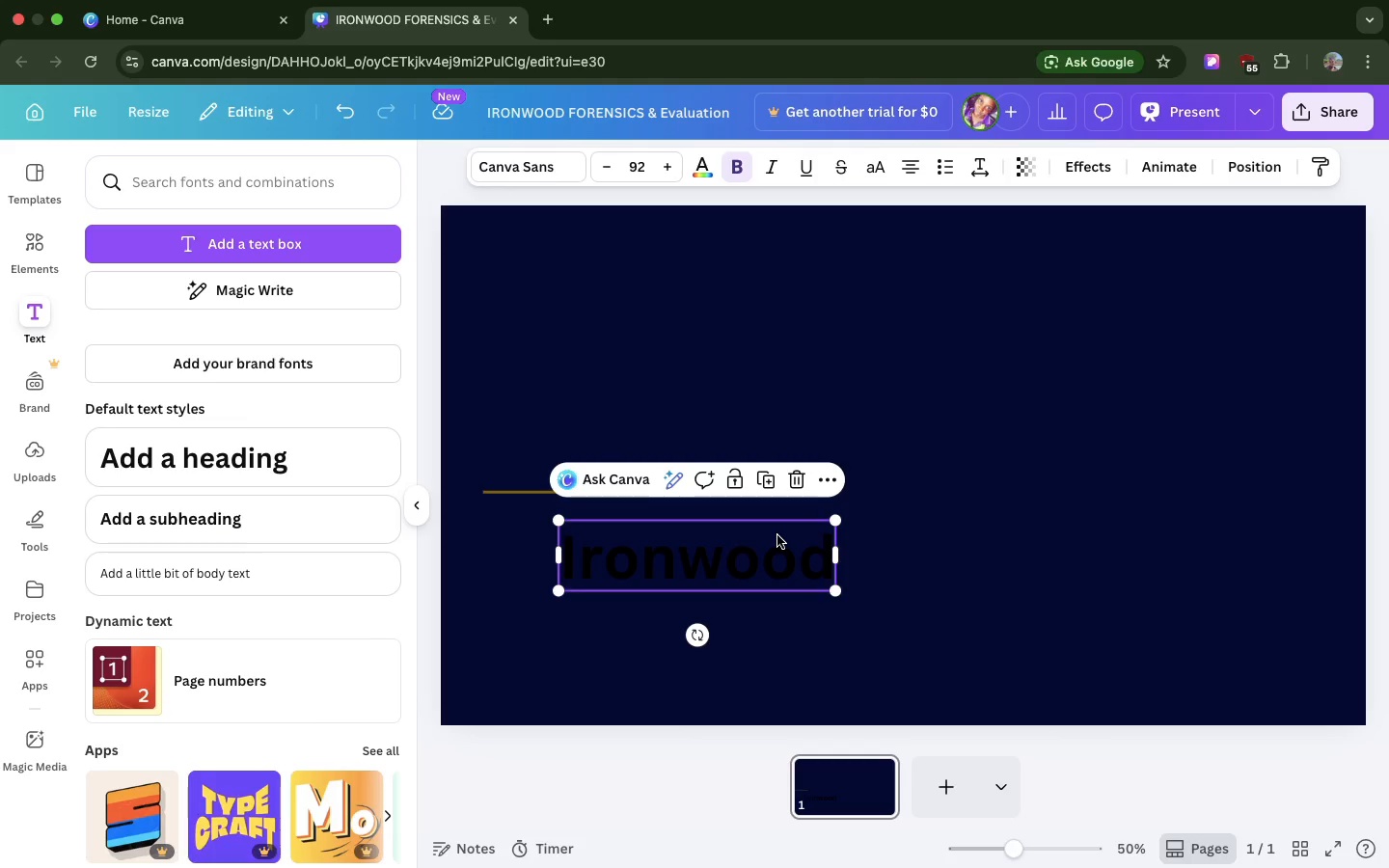 
left_click([777, 535])